 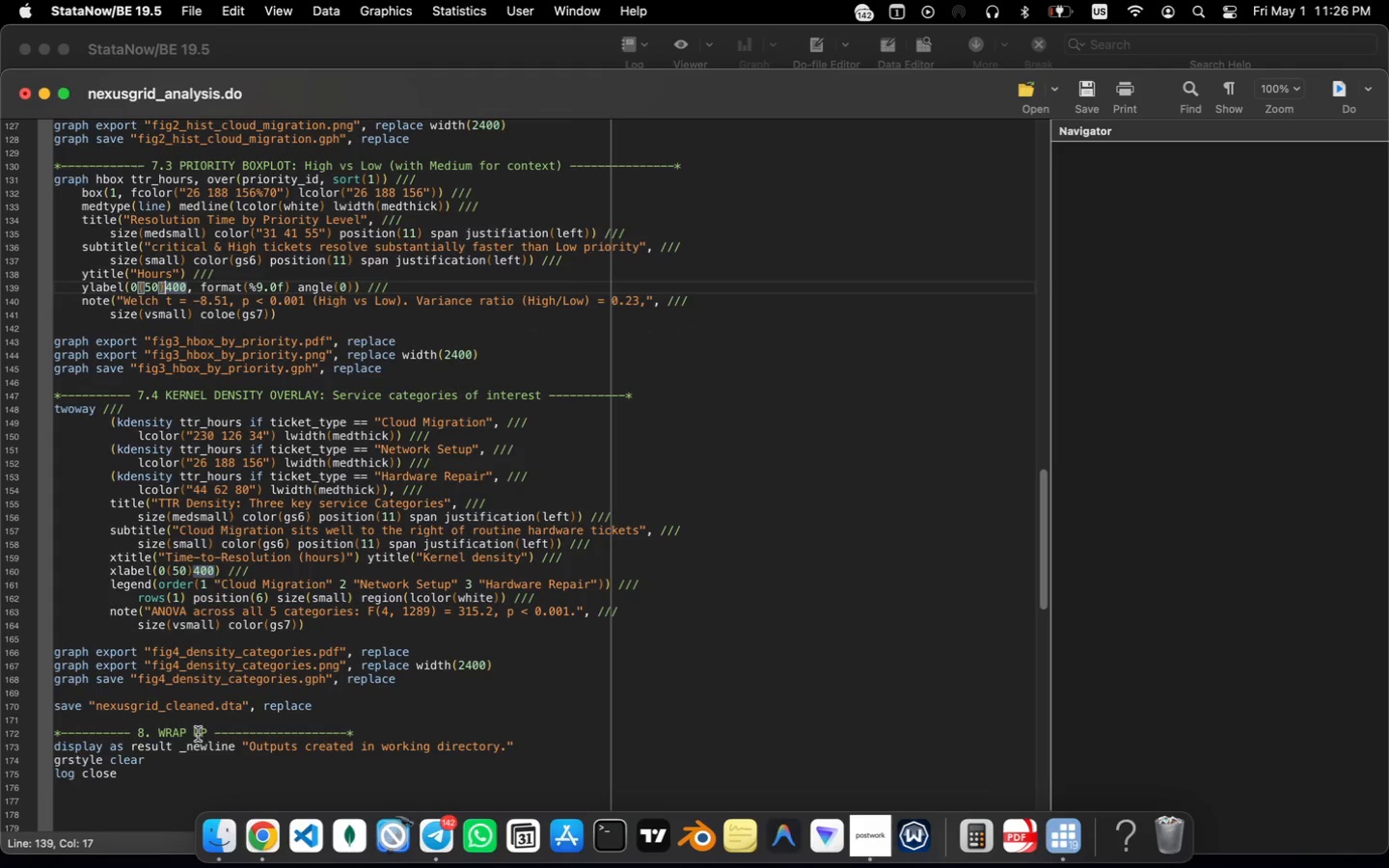 
left_click([236, 315])
 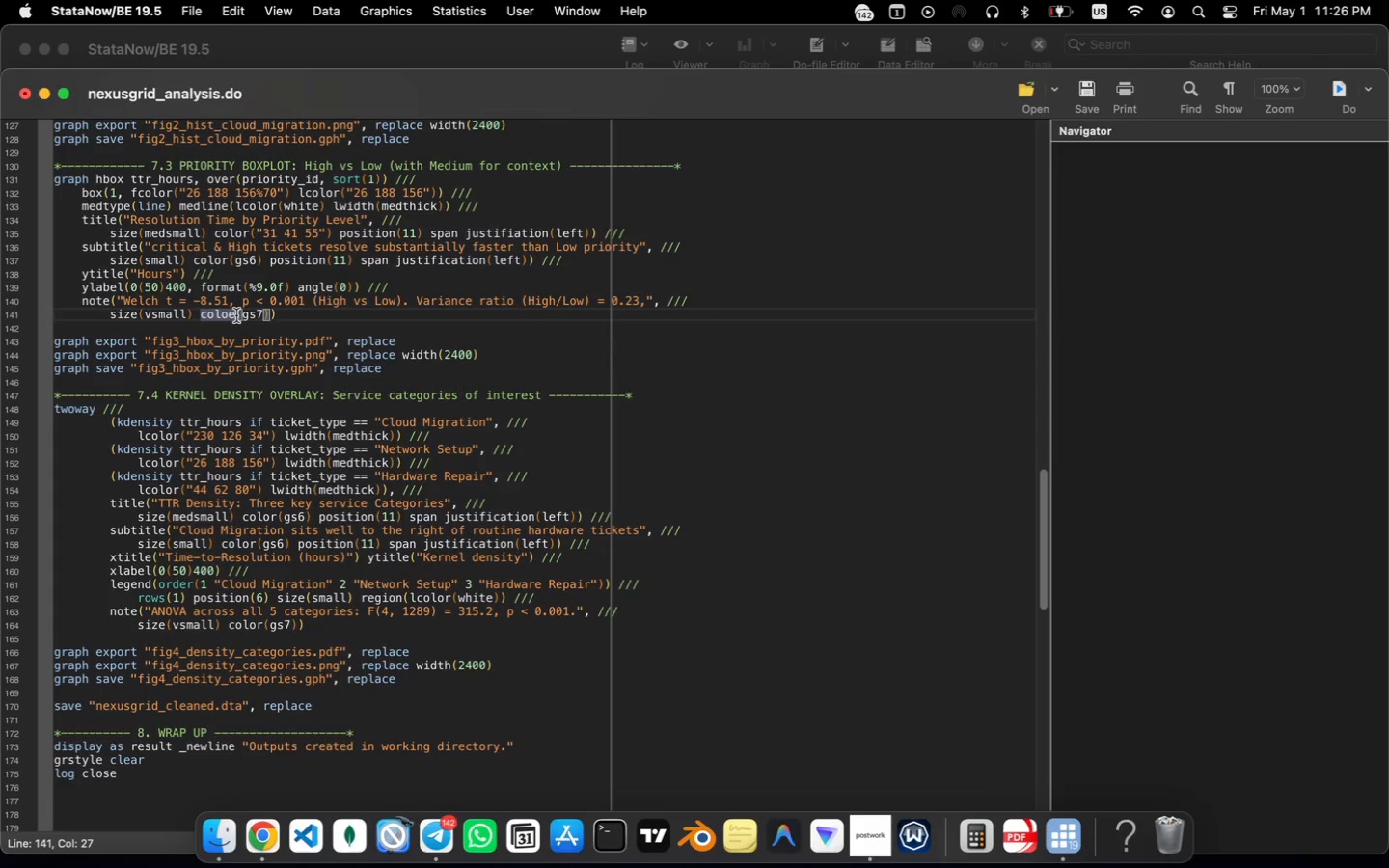 
key(Backspace)
 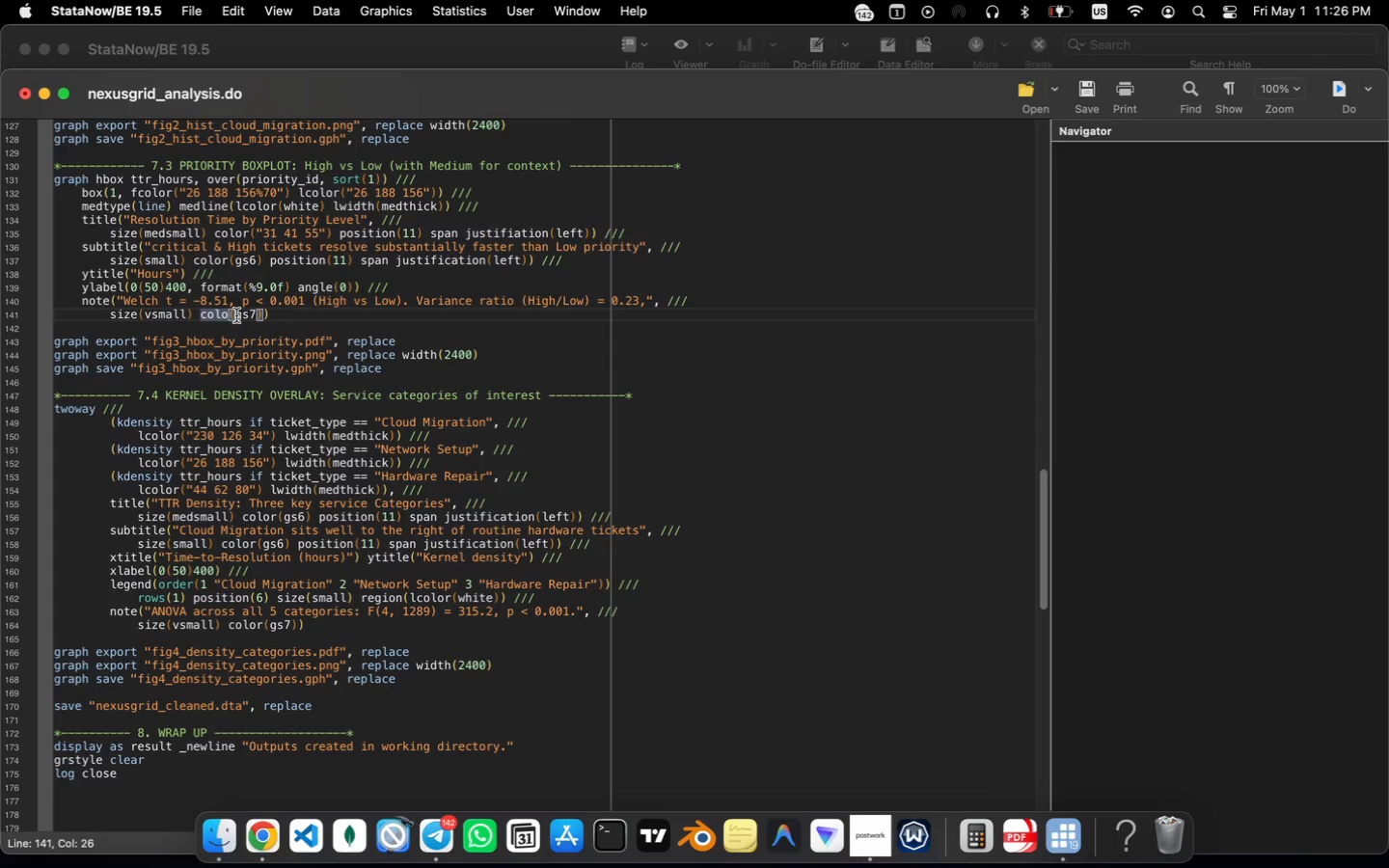 
key(R)
 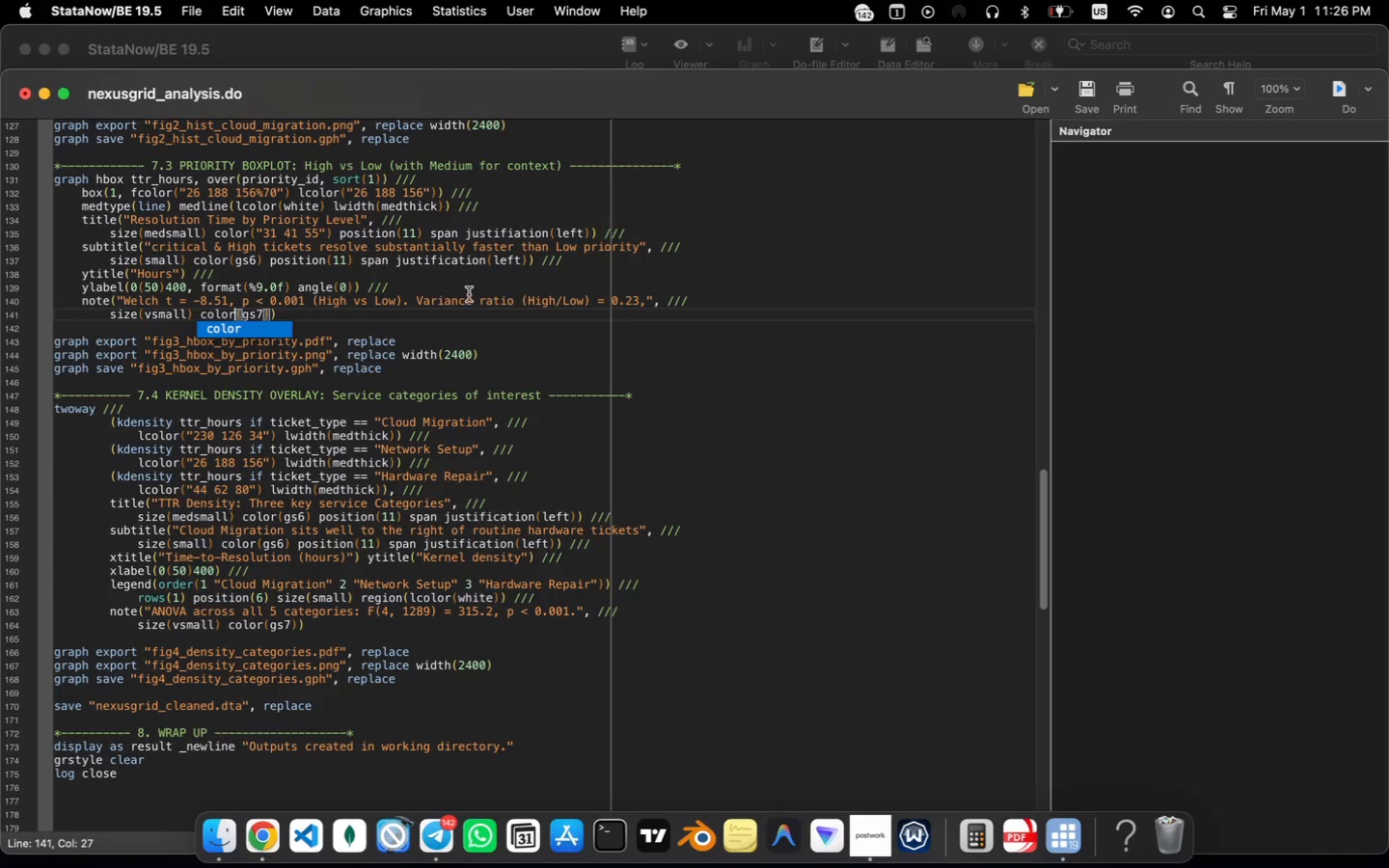 
key(Enter)
 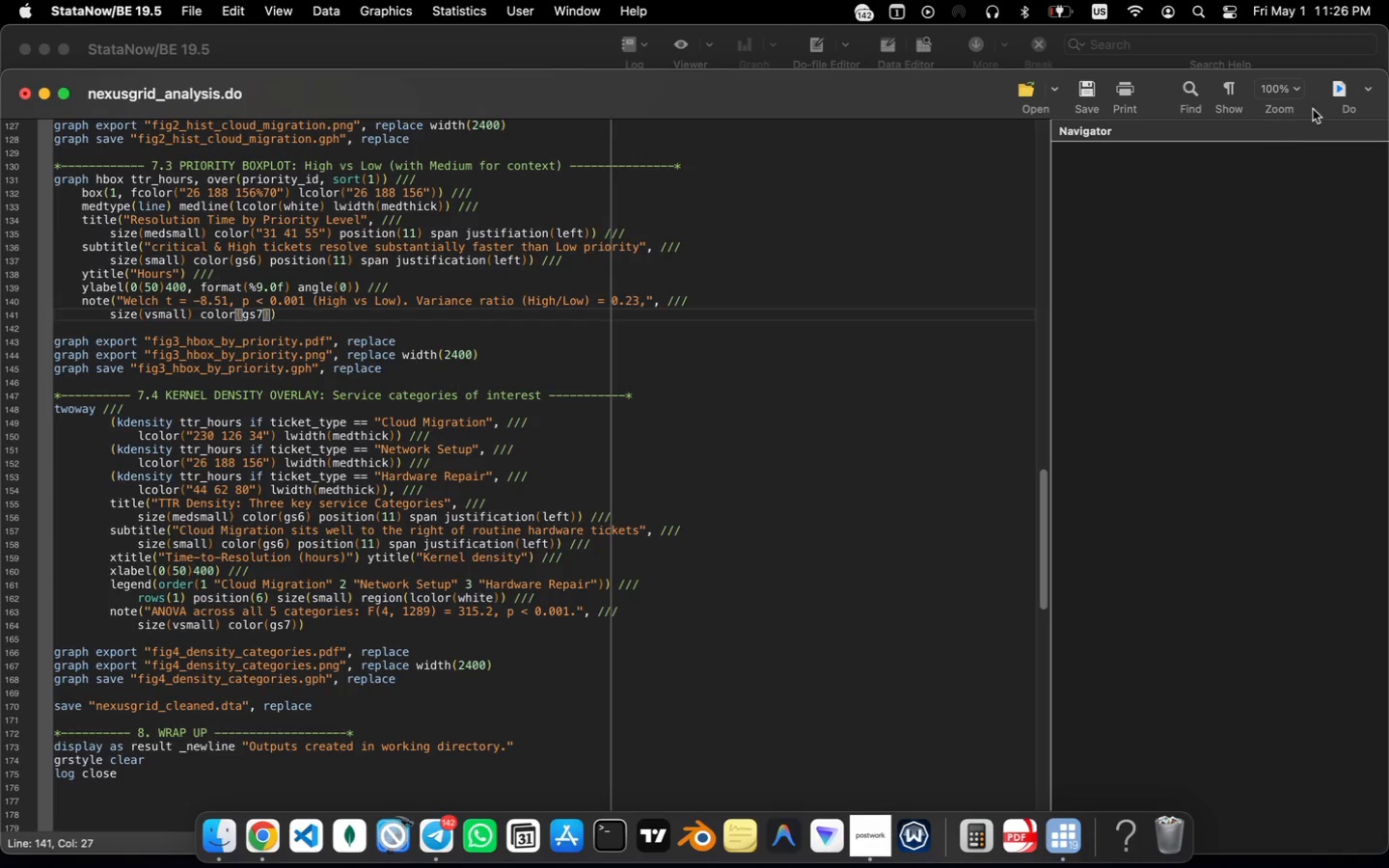 
left_click([1343, 81])
 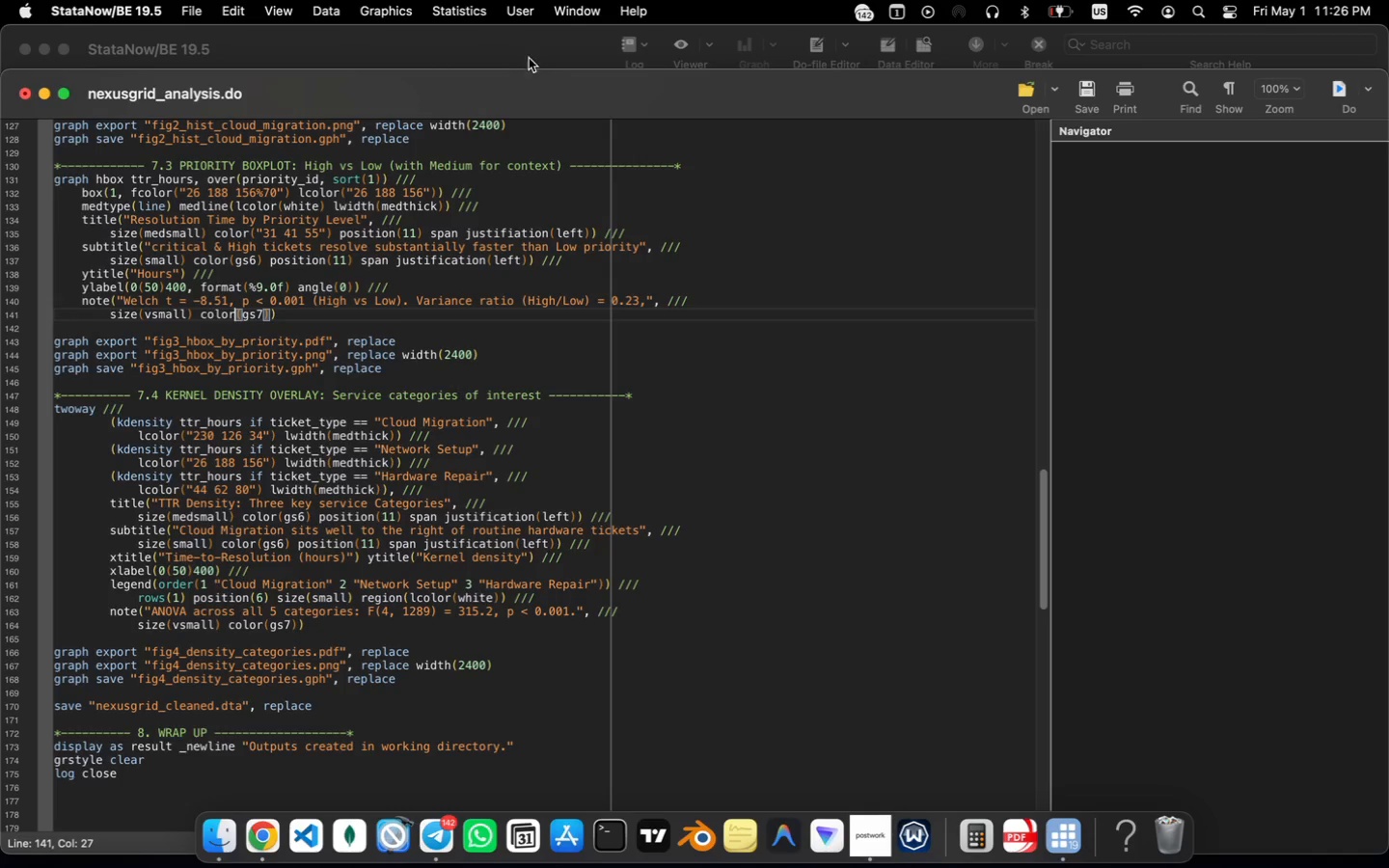 
left_click([504, 38])
 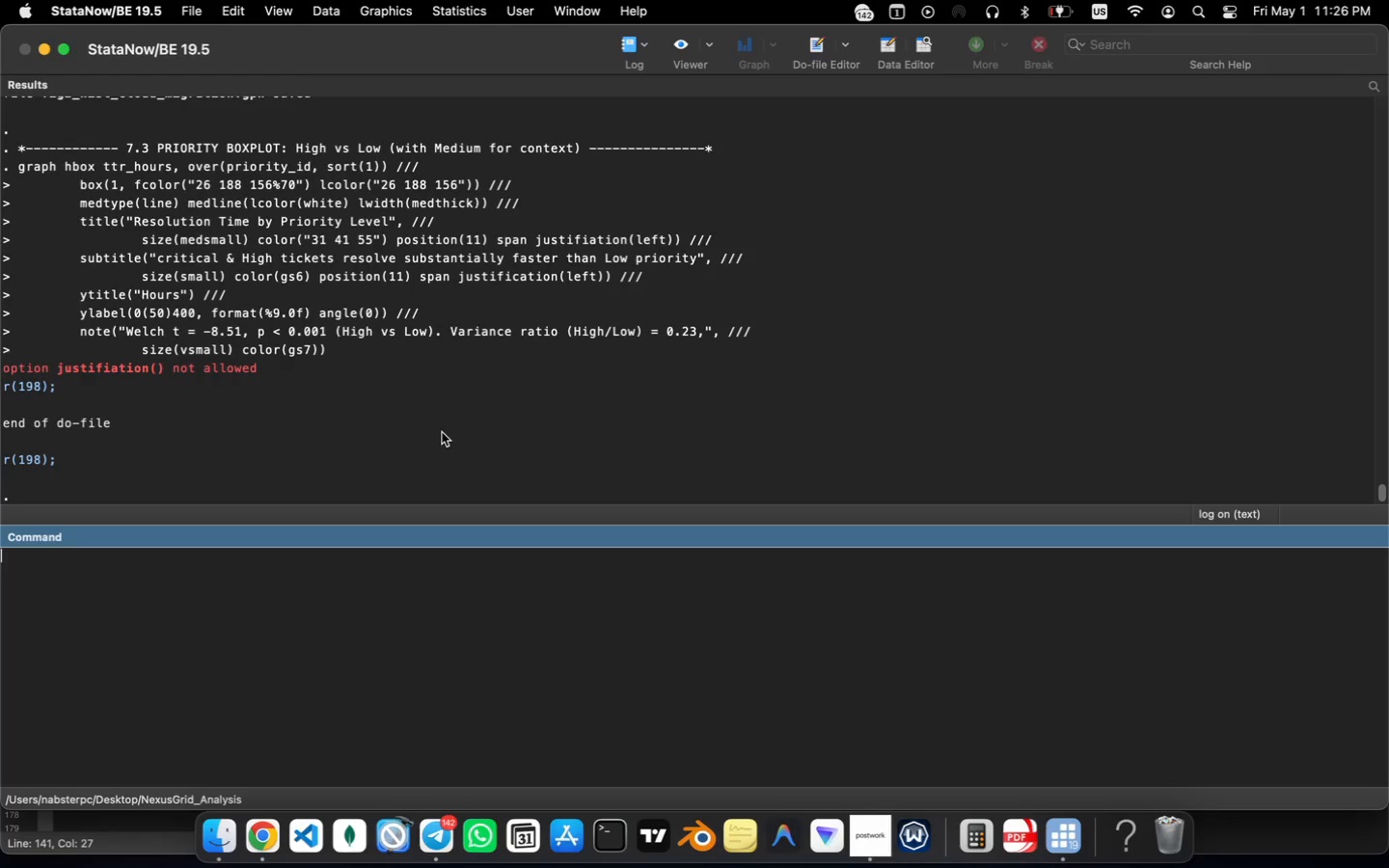 
wait(23.34)
 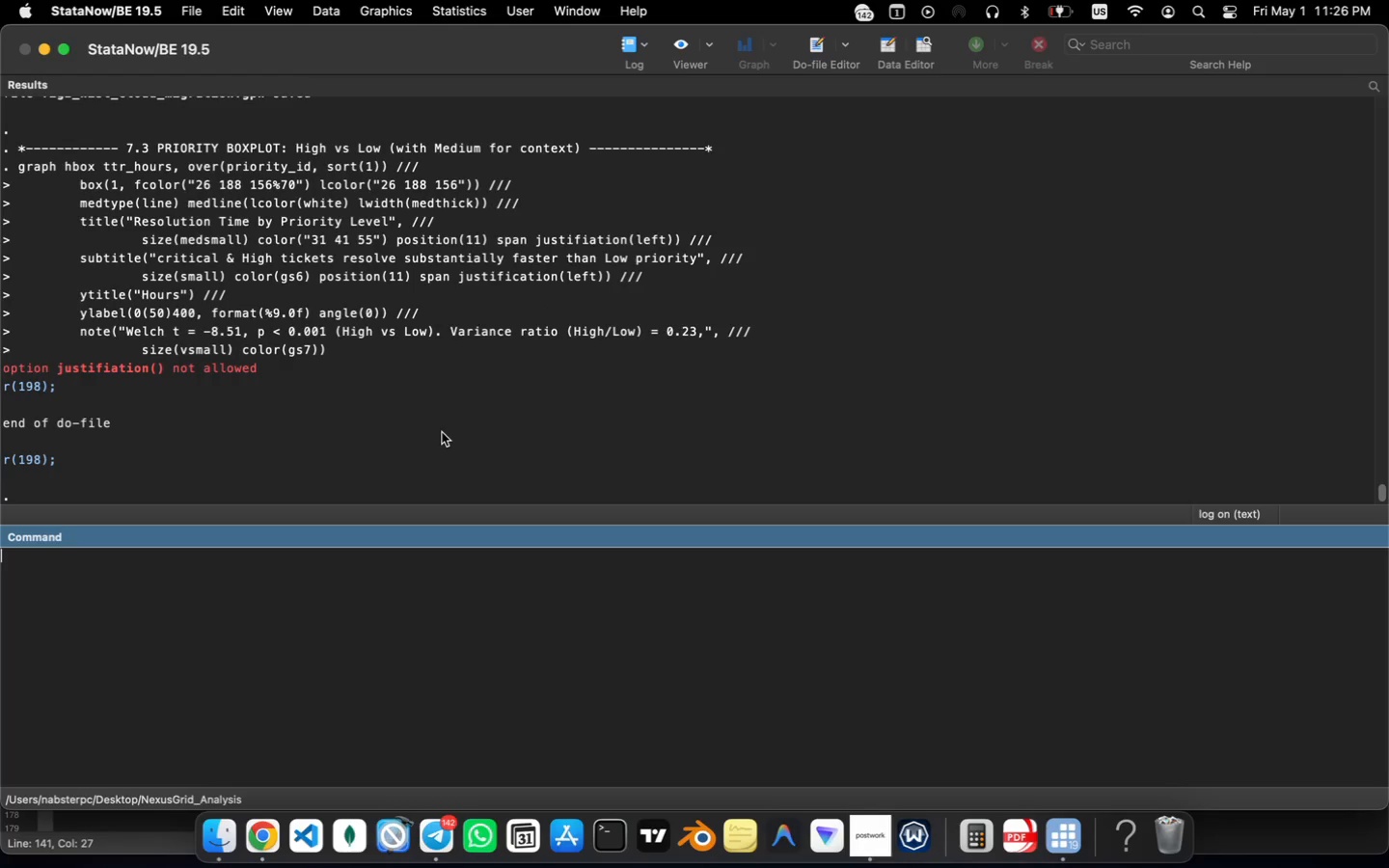 
left_click([1290, 836])
 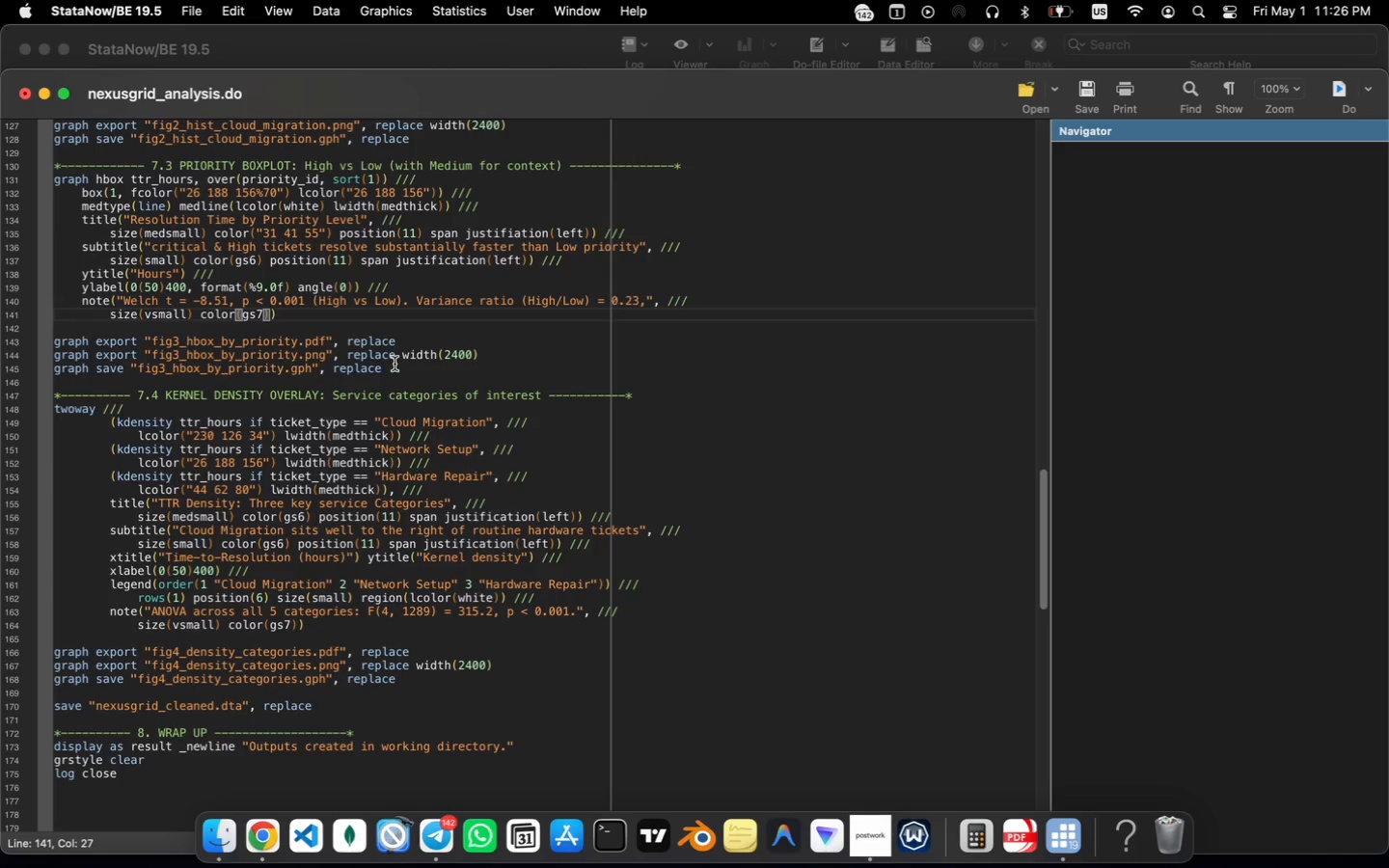 
wait(19.14)
 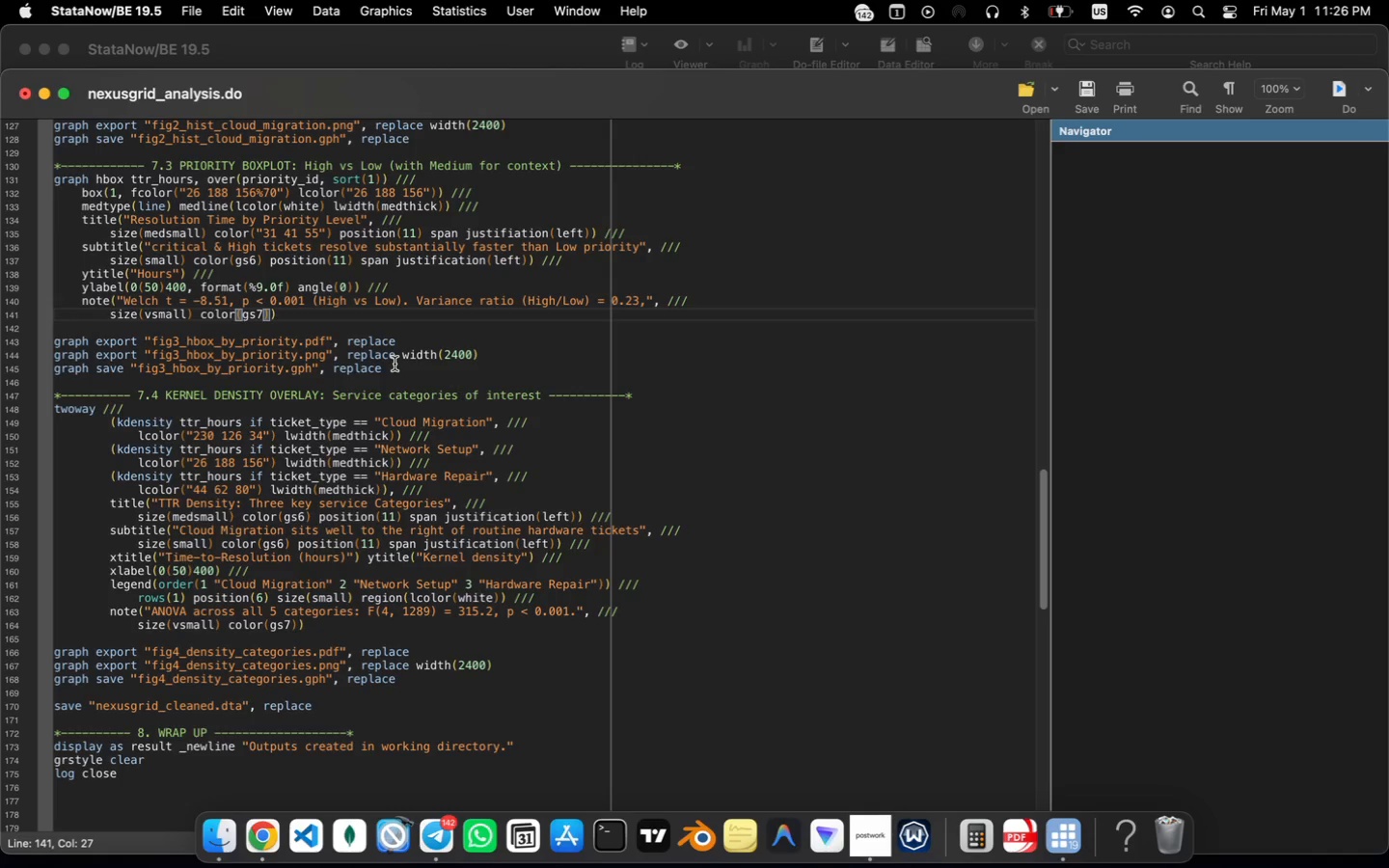 
left_click([514, 237])
 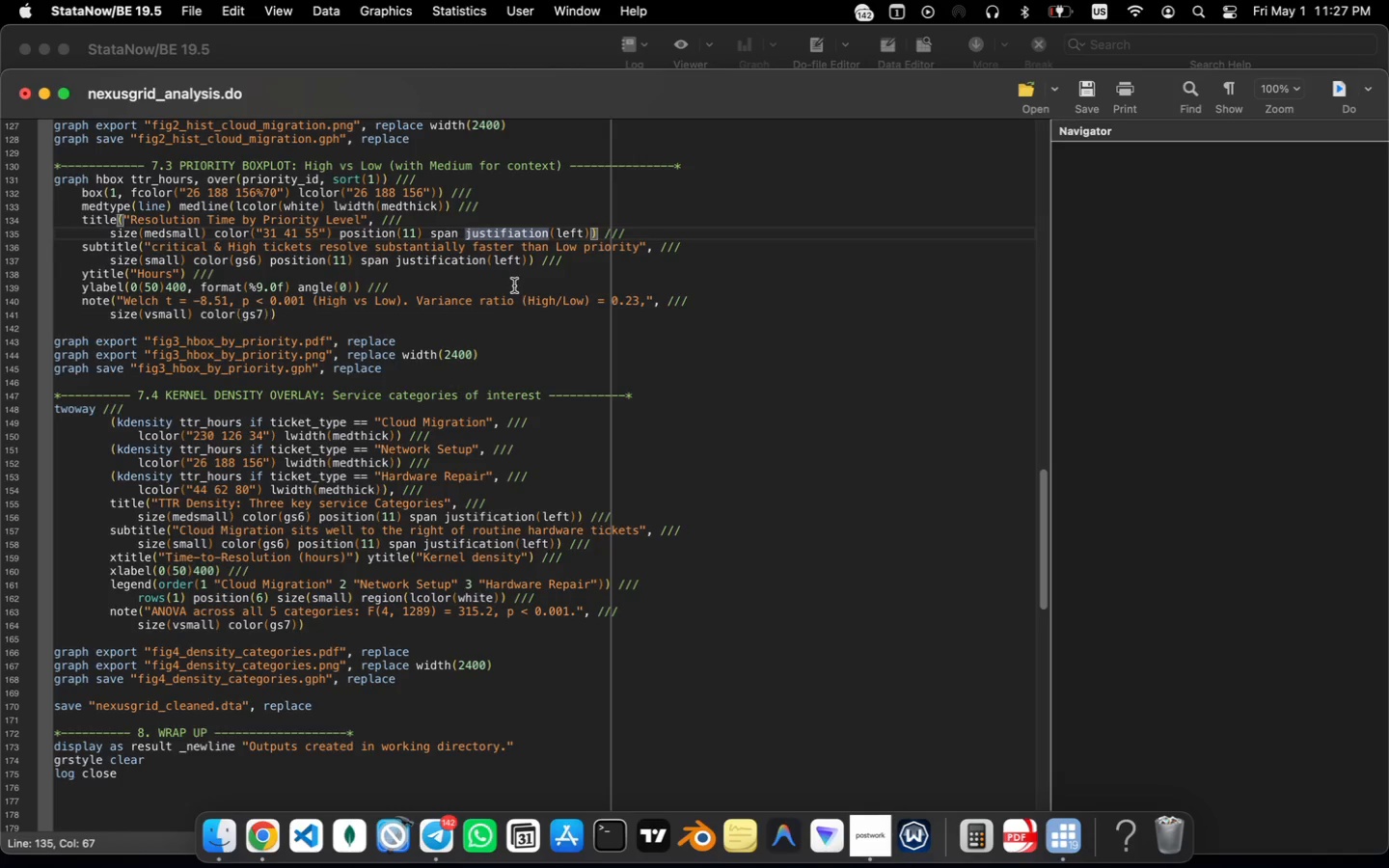 
key(C)
 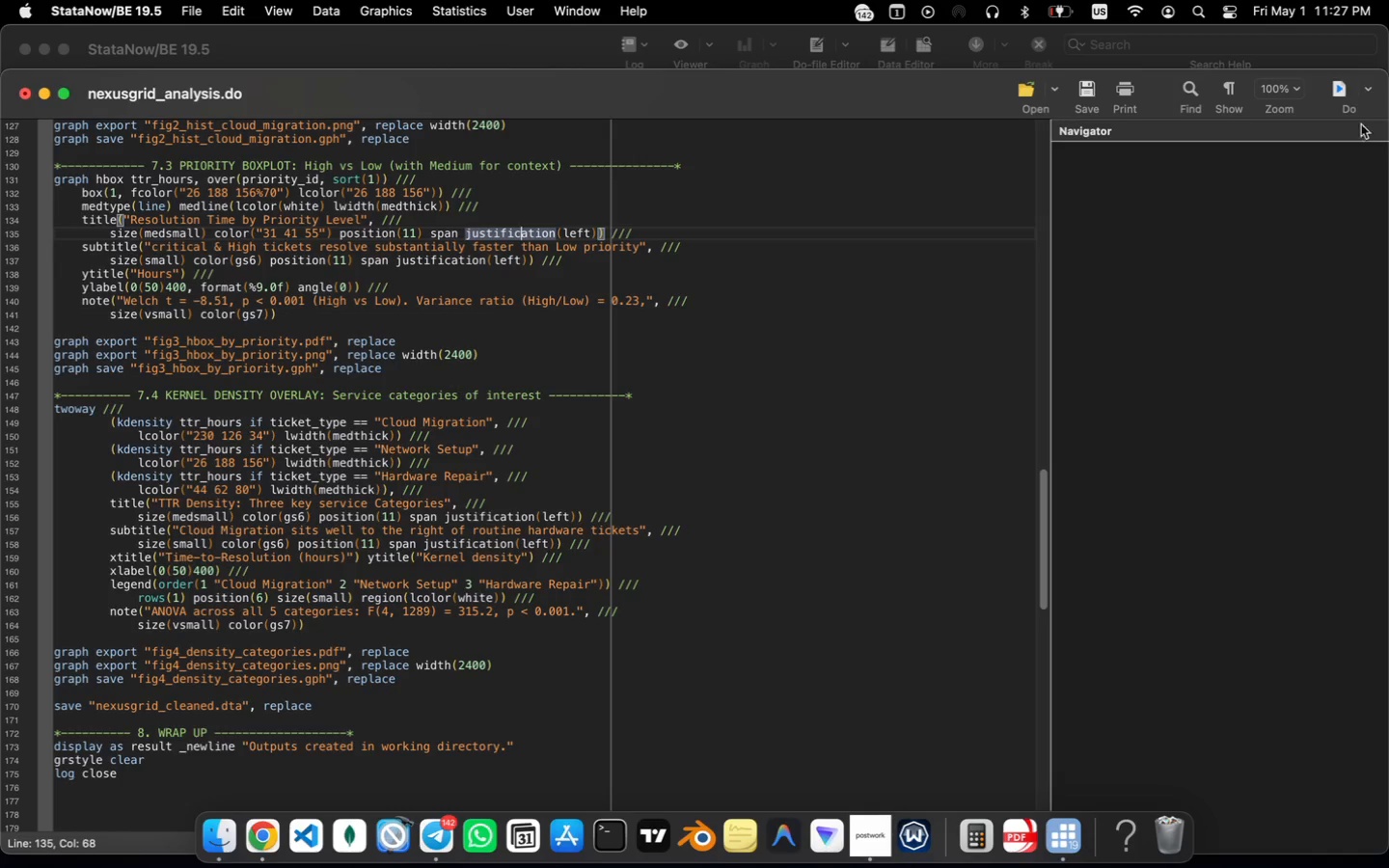 
left_click([1347, 91])
 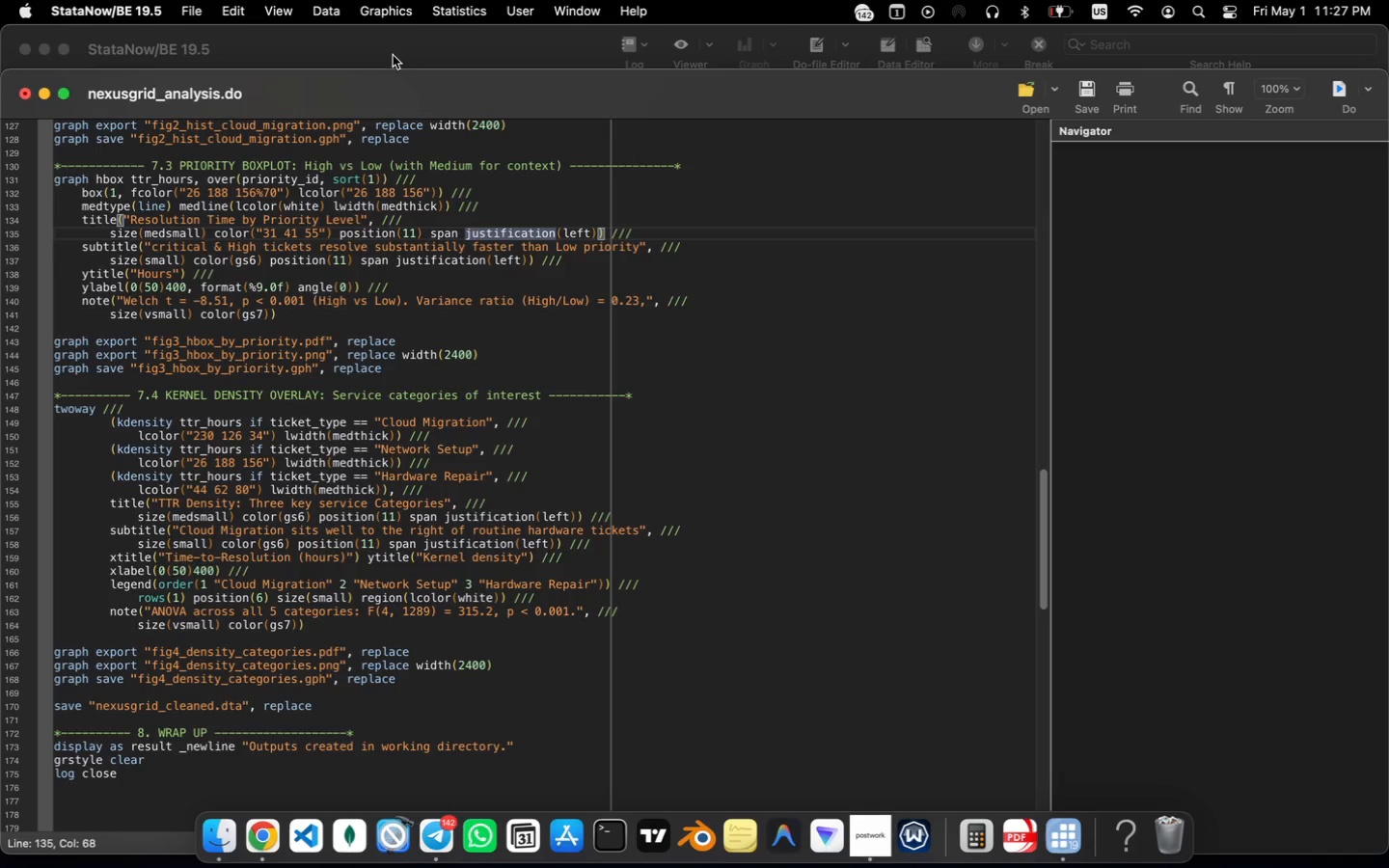 
left_click([394, 45])
 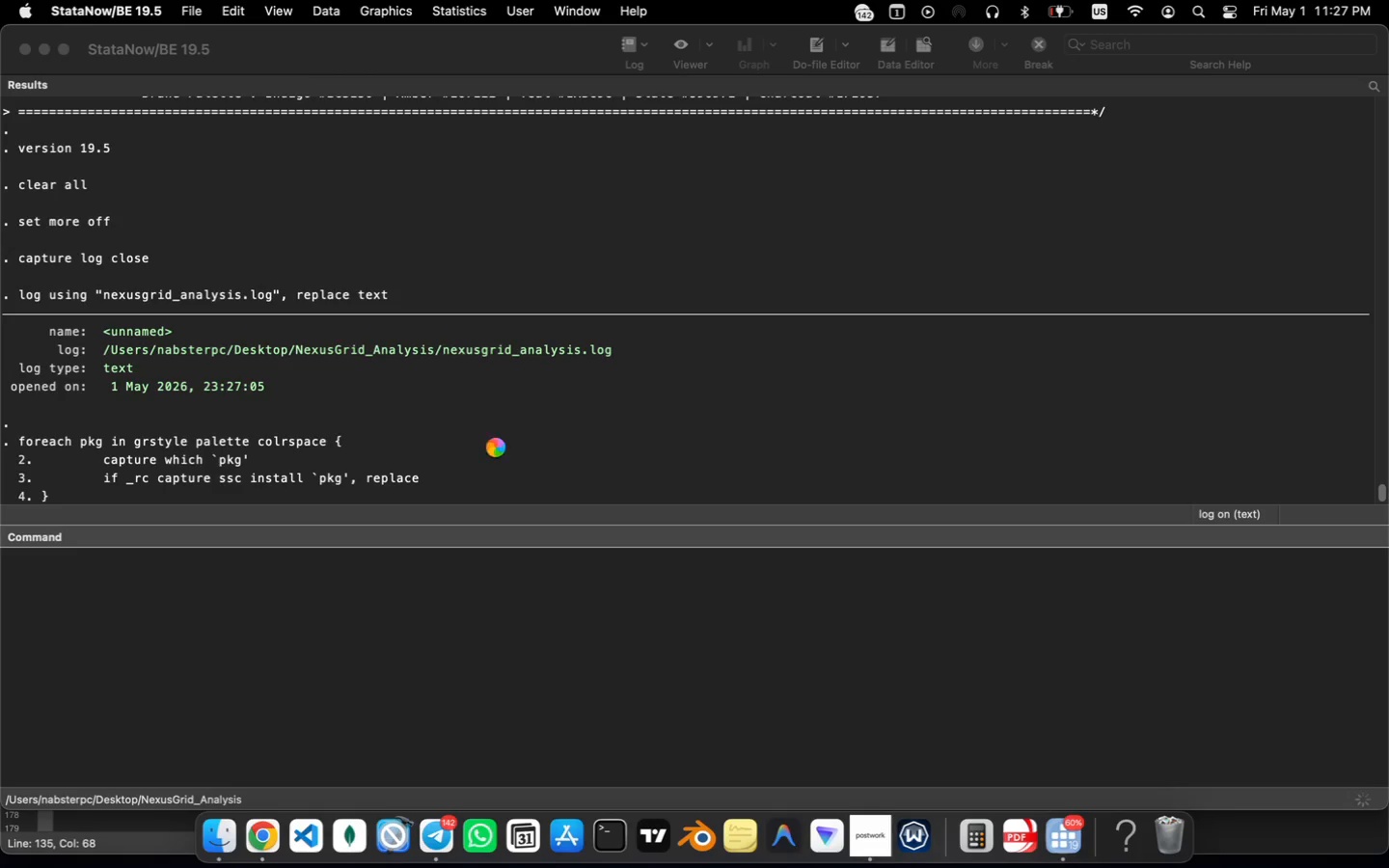 
scroll: coordinate [496, 448], scroll_direction: down, amount: 1.0
 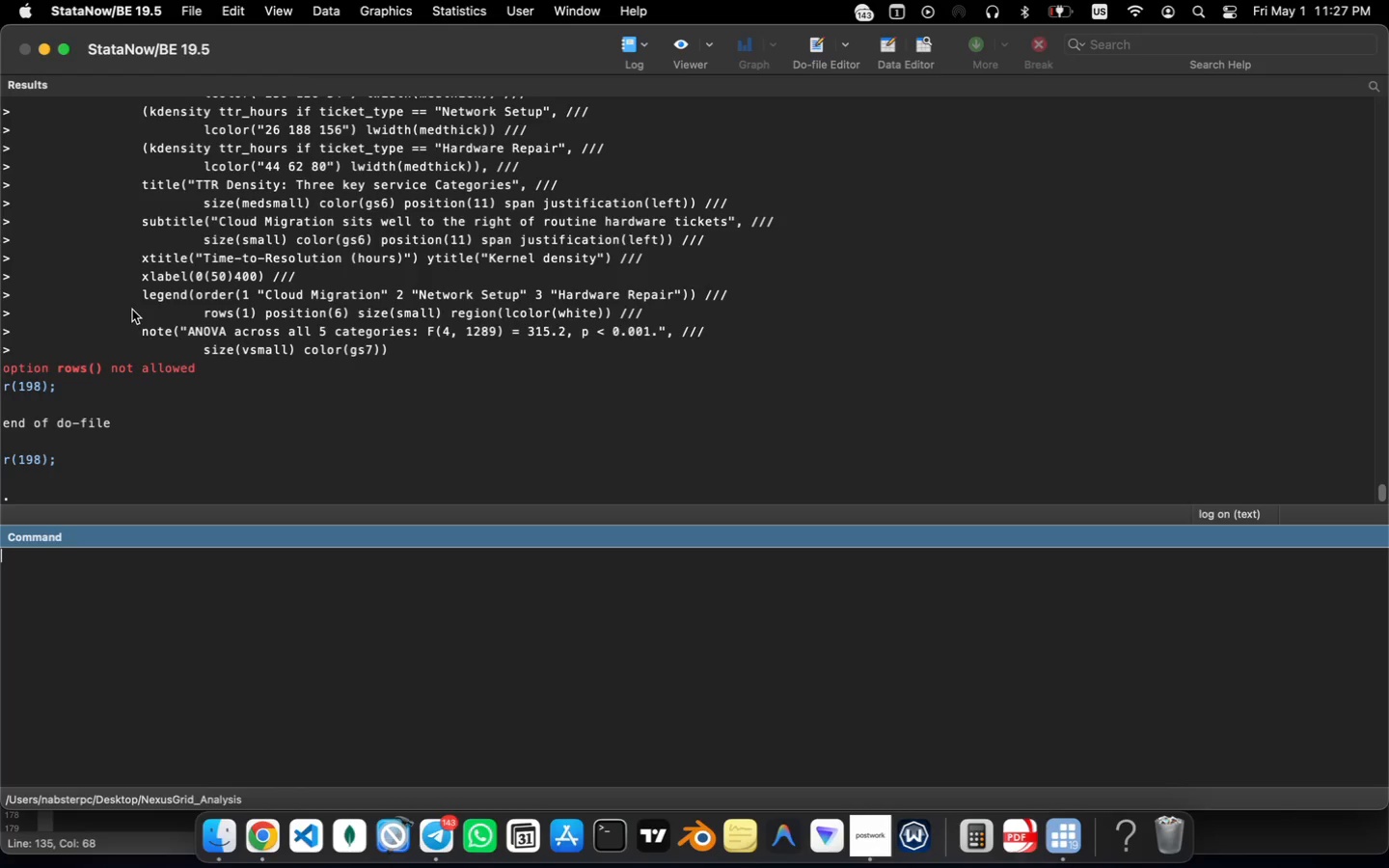 
wait(26.92)
 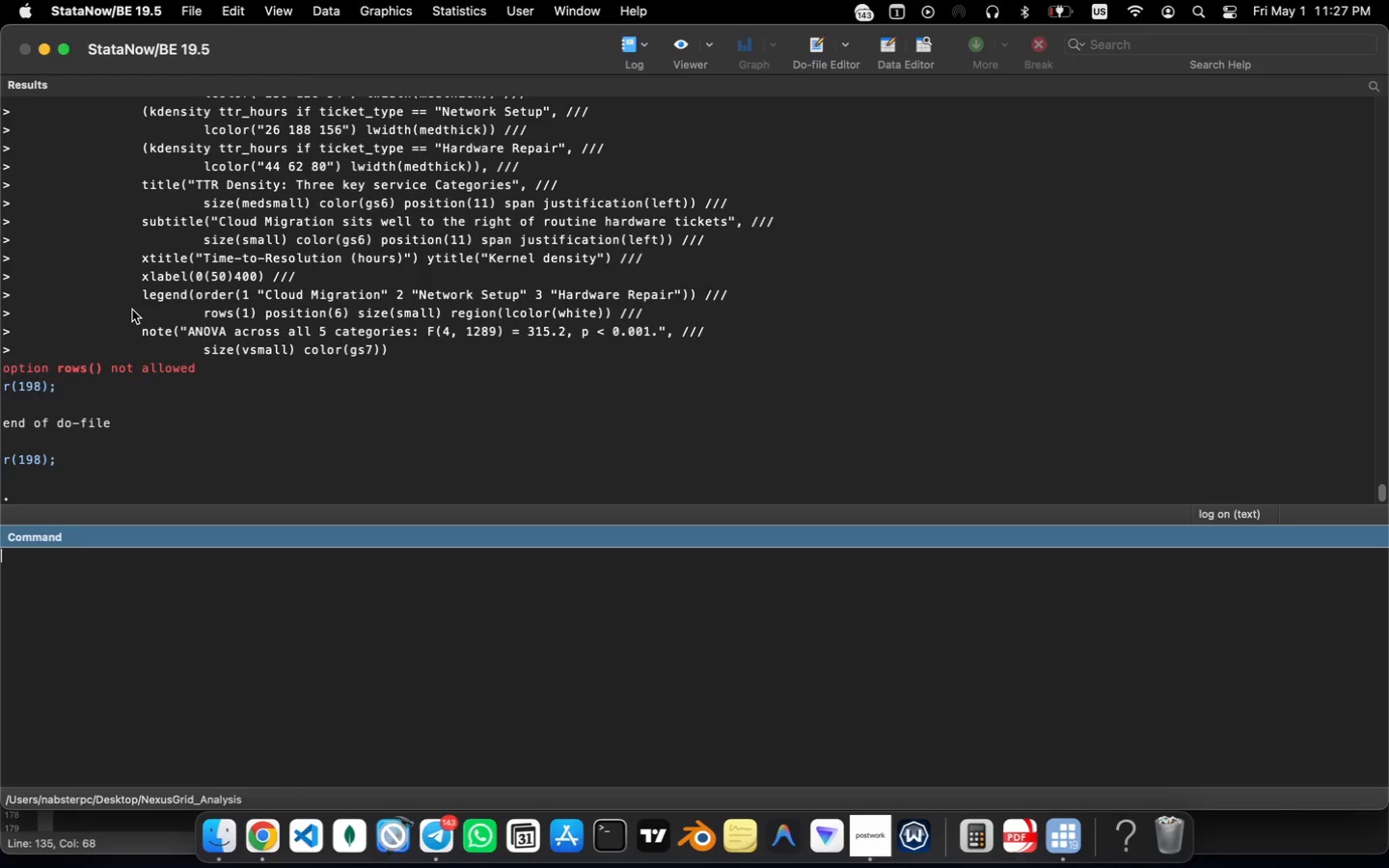 
left_click([172, 827])
 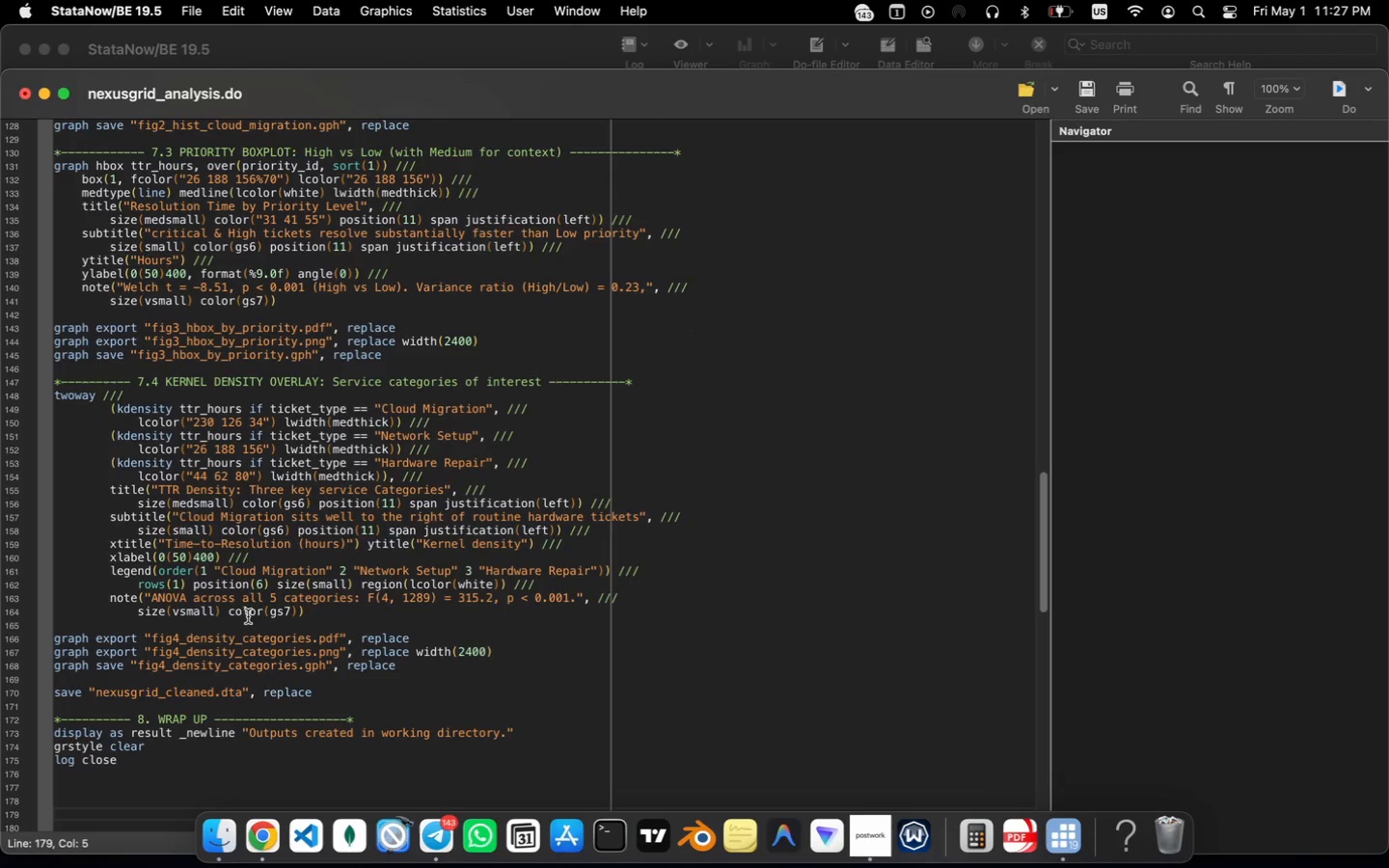 
scroll: coordinate [248, 616], scroll_direction: down, amount: 1.0
 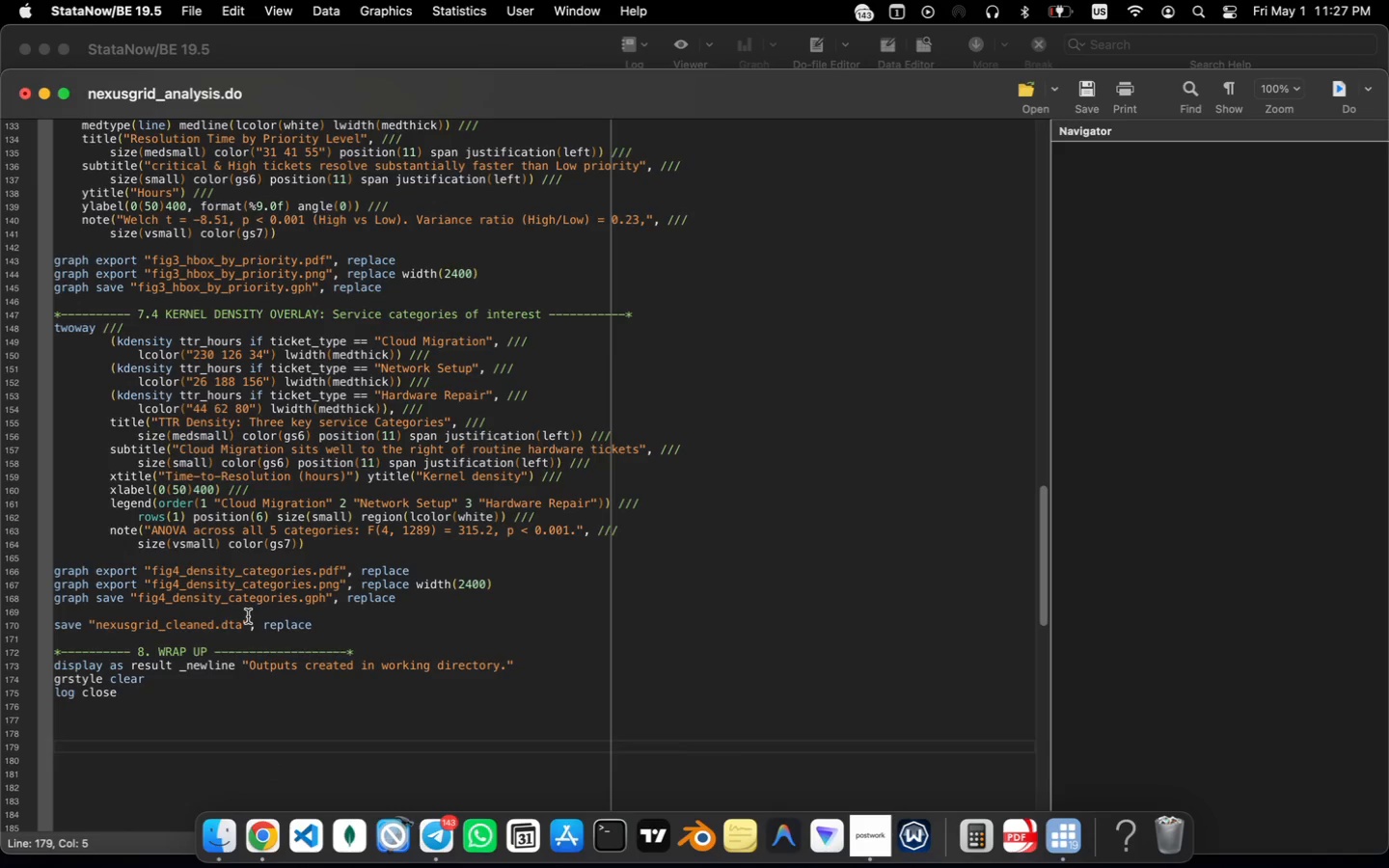 
scroll: coordinate [248, 616], scroll_direction: up, amount: 3.0
 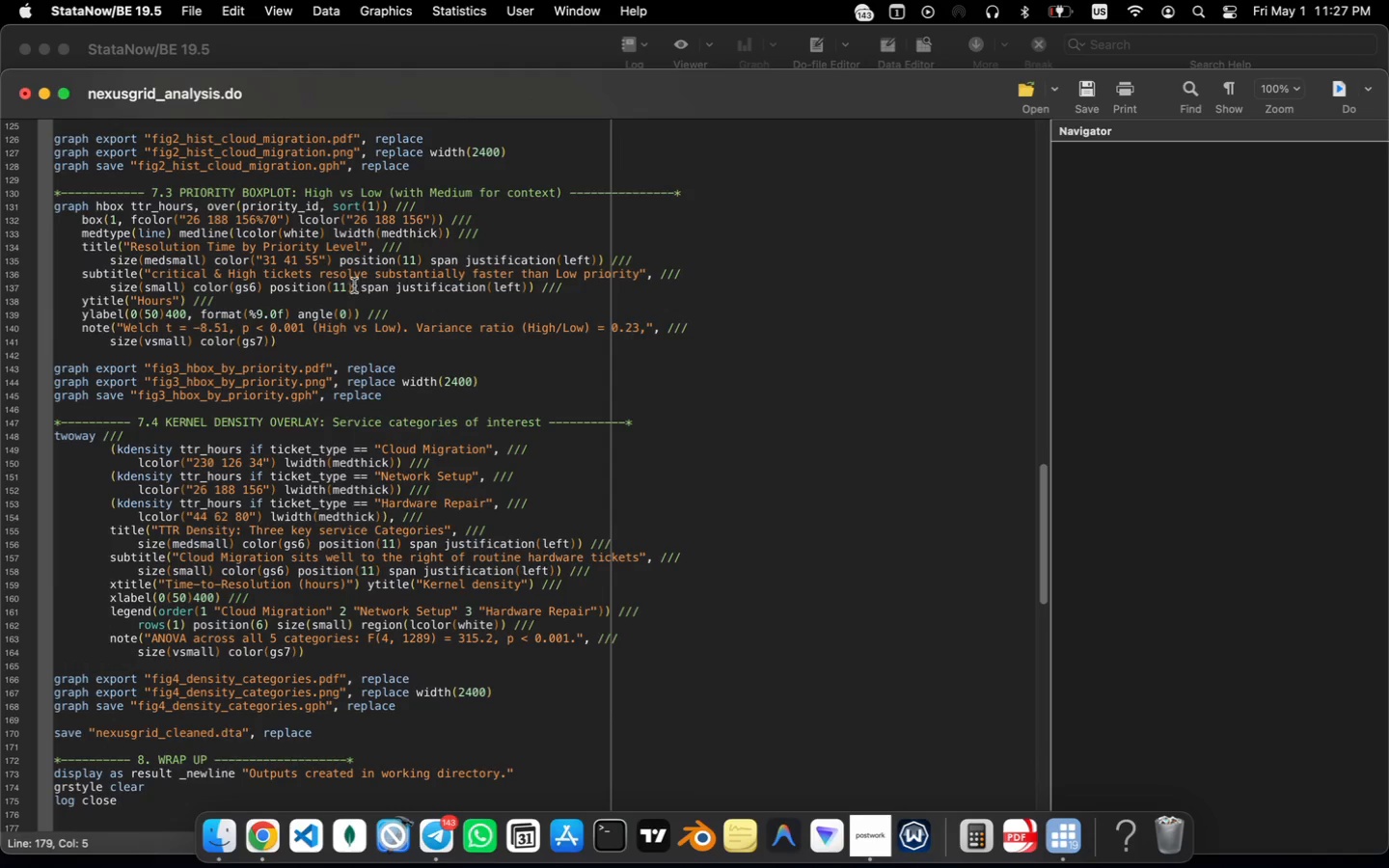 
left_click([369, 44])
 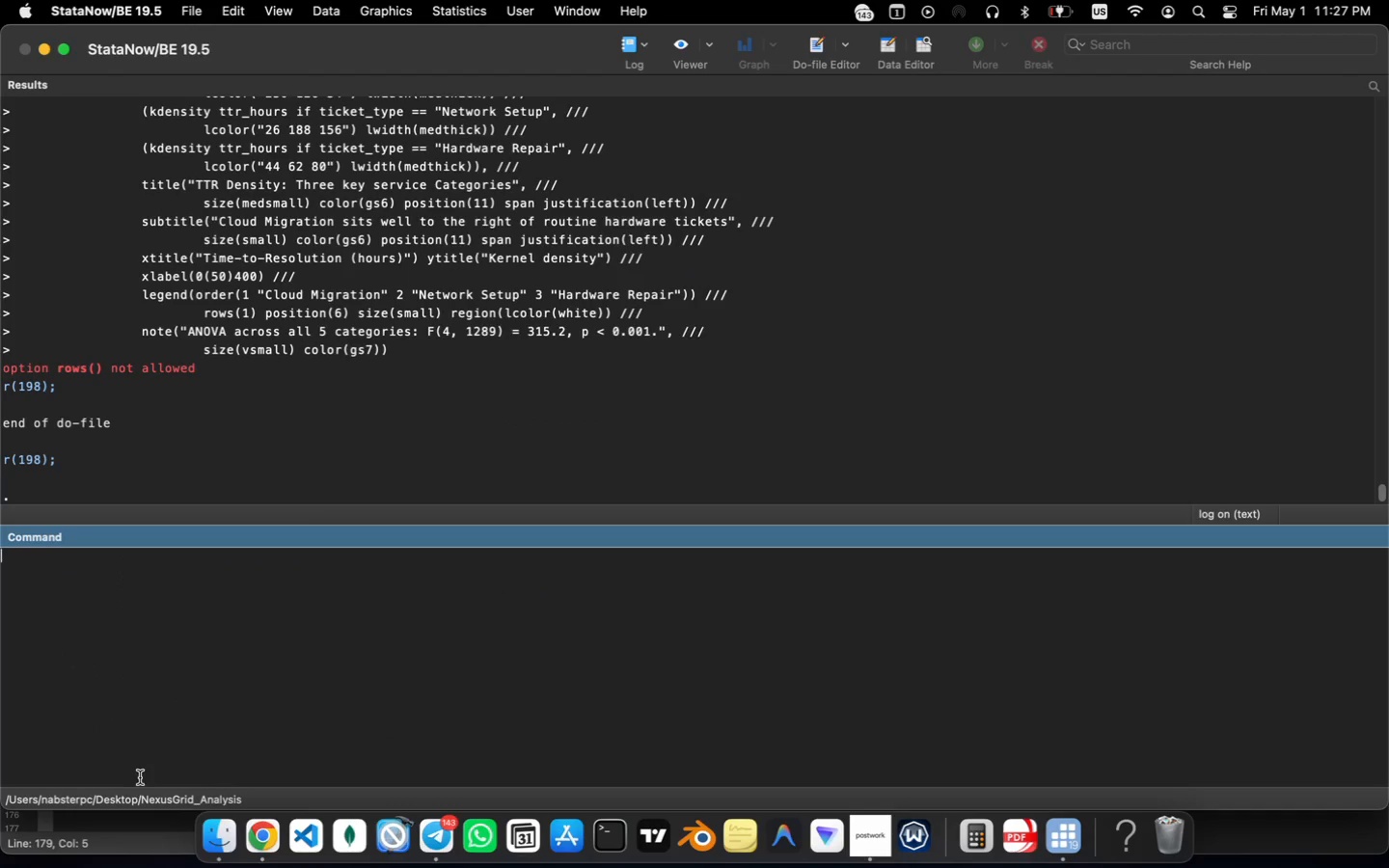 
left_click([131, 837])
 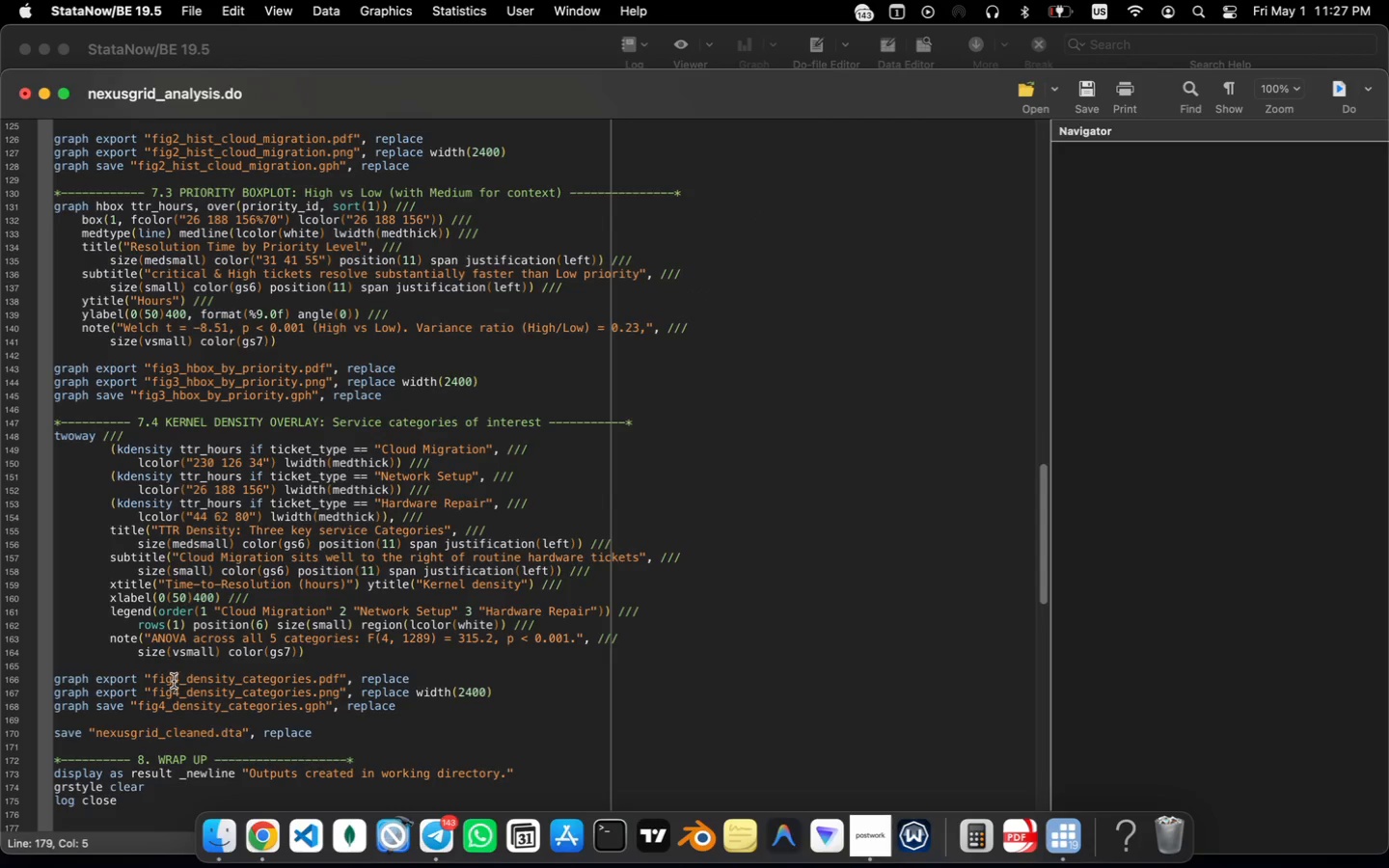 
scroll: coordinate [191, 642], scroll_direction: down, amount: 3.0
 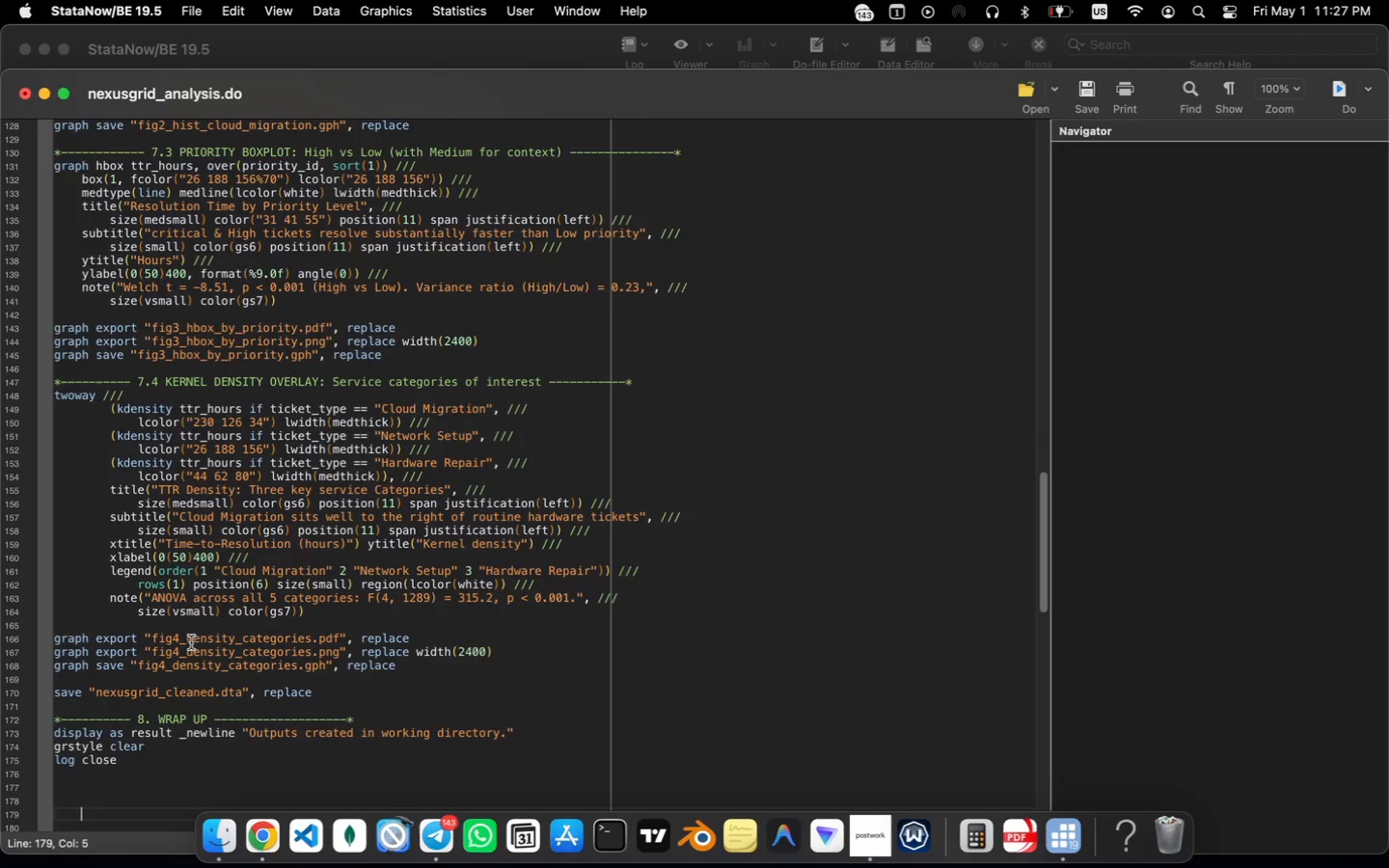 
scroll: coordinate [191, 642], scroll_direction: up, amount: 2.0
 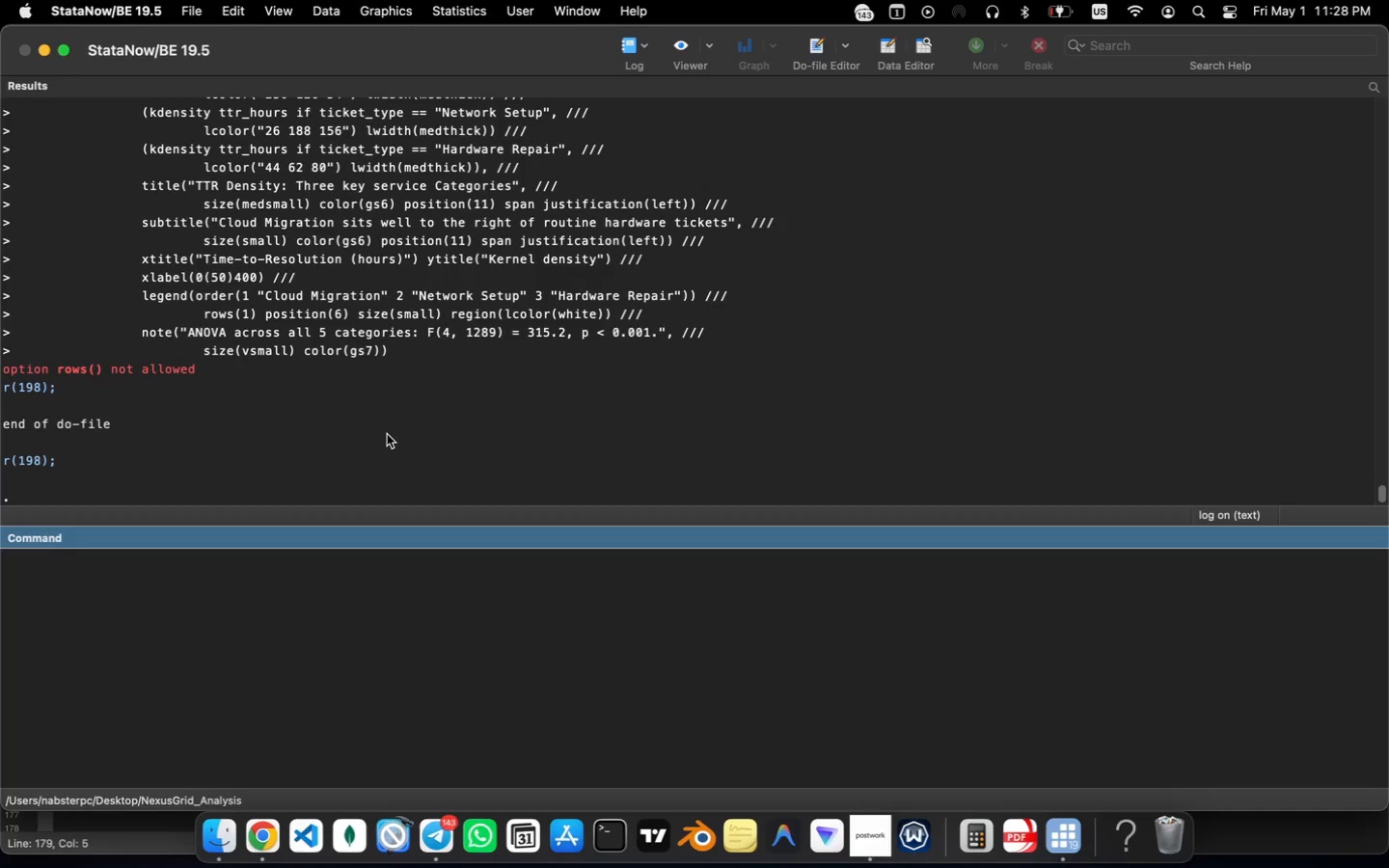 
wait(53.08)
 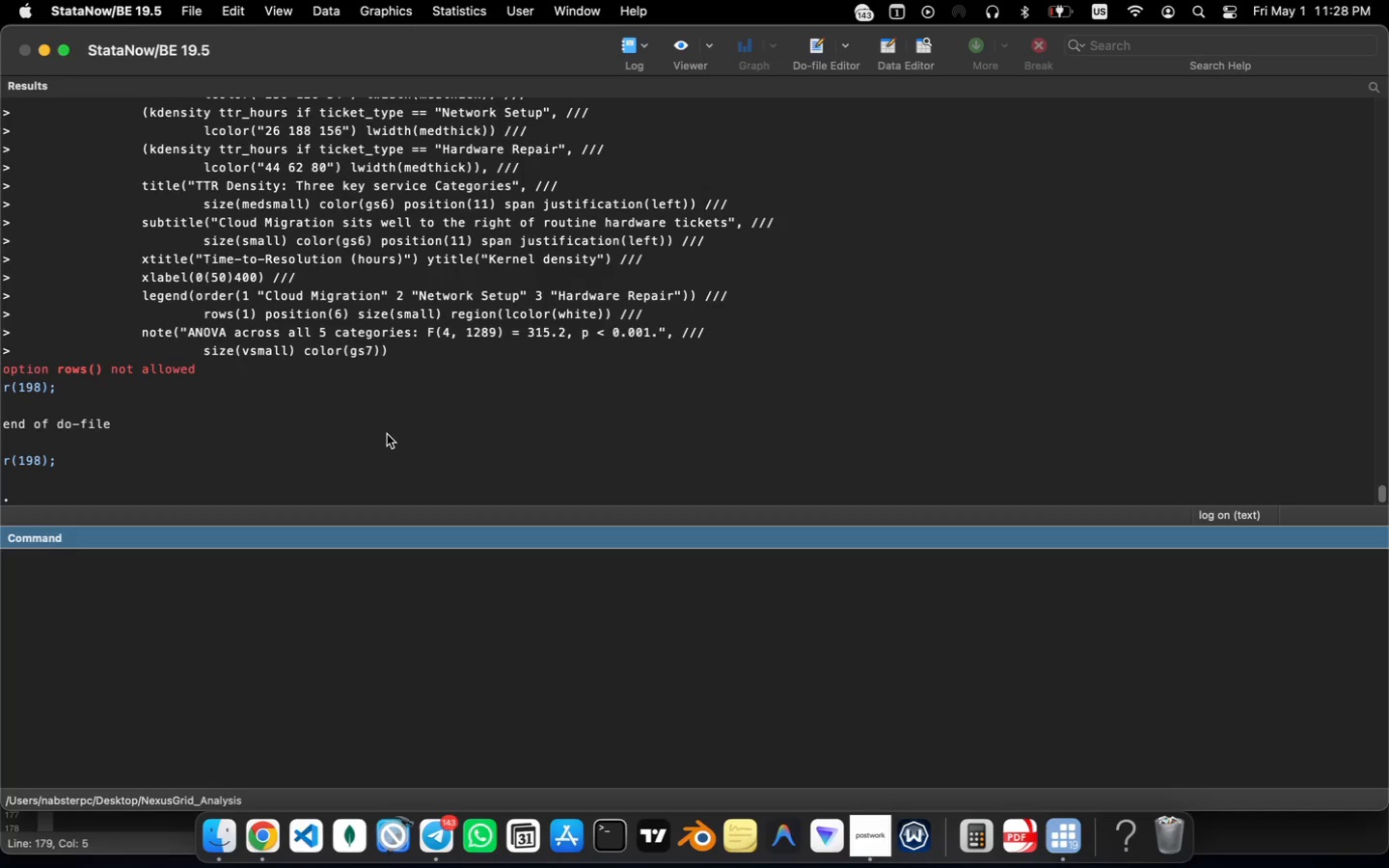 
left_click([175, 832])
 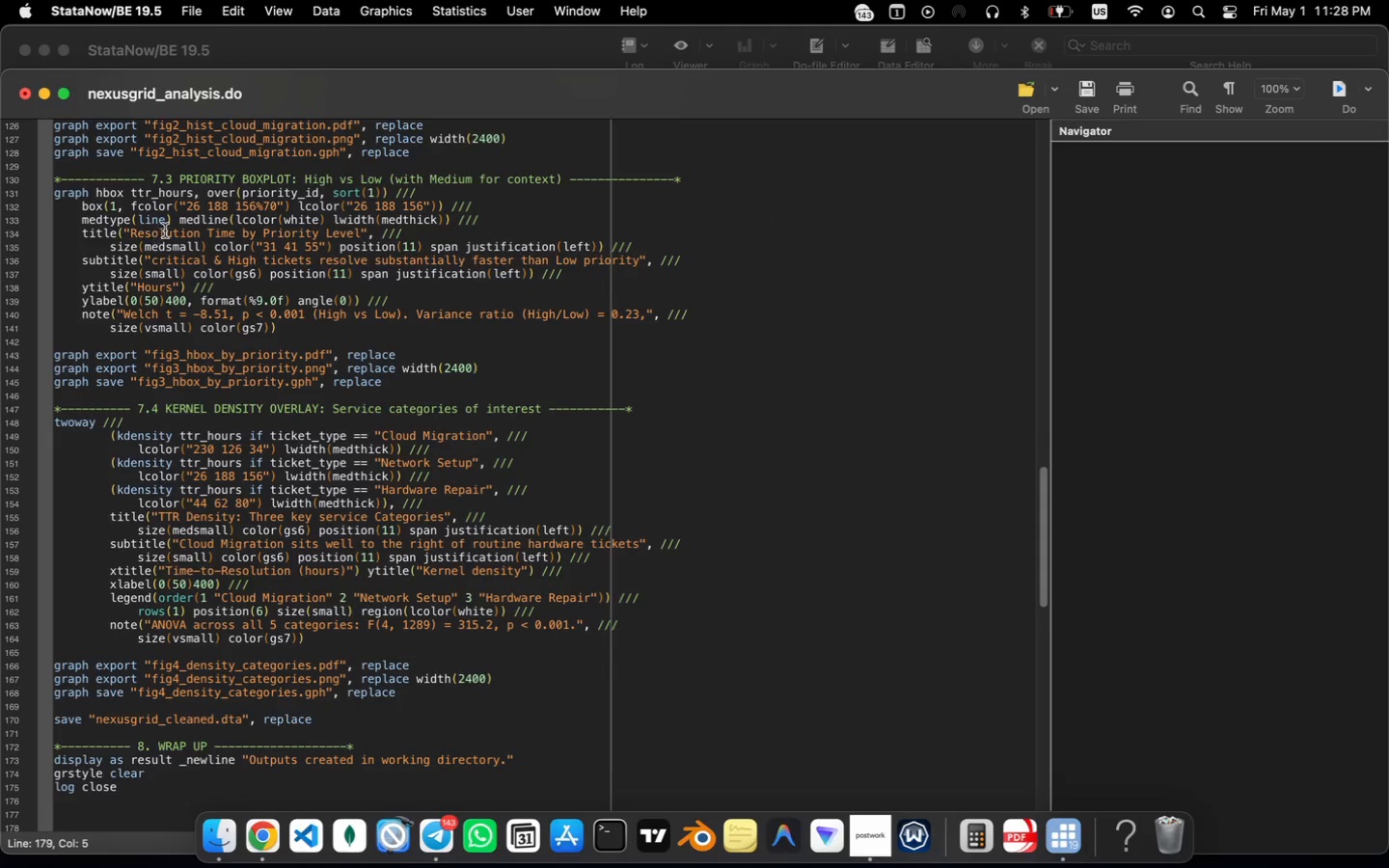 
wait(8.76)
 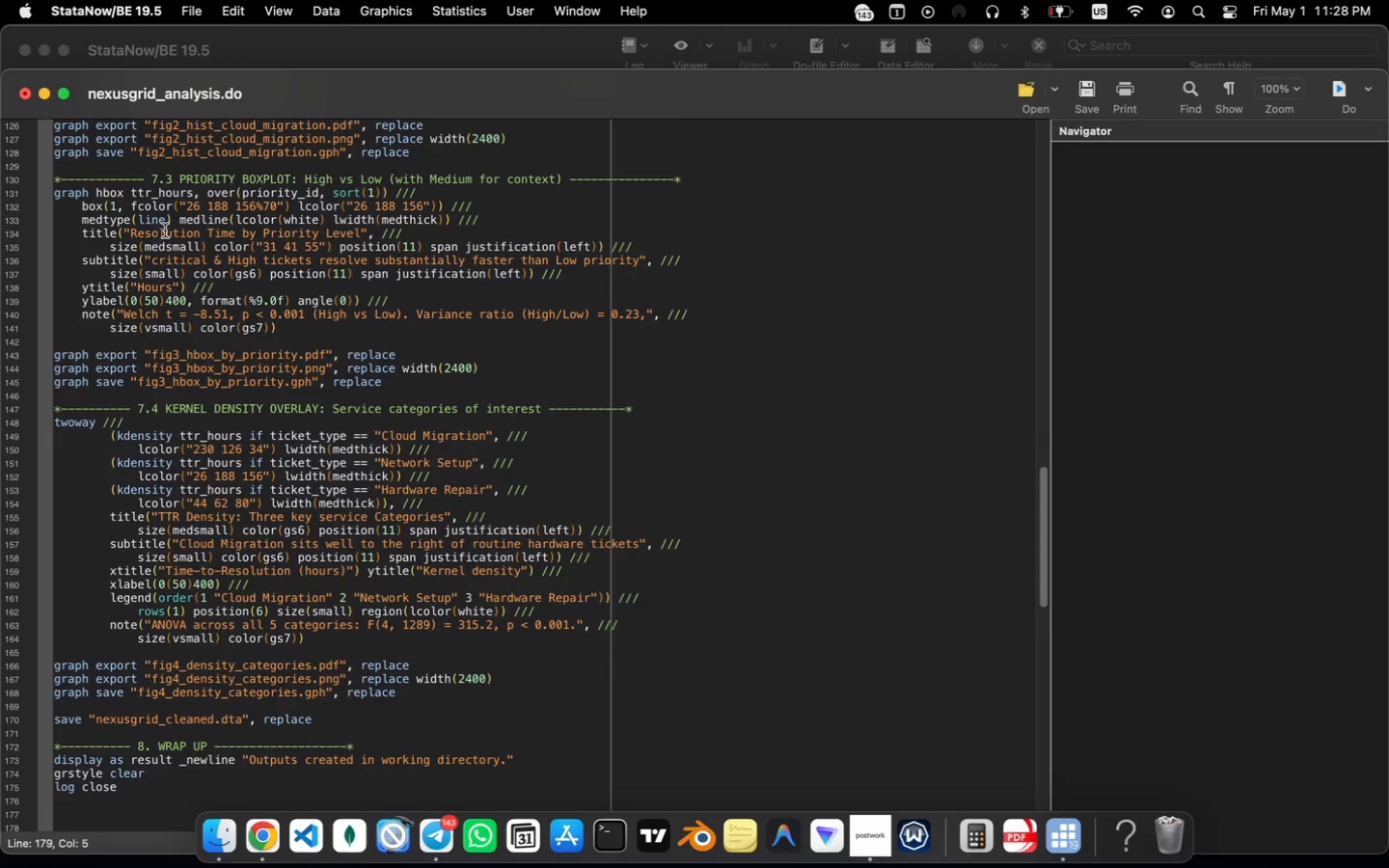 
scroll: coordinate [221, 225], scroll_direction: up, amount: 1.0
 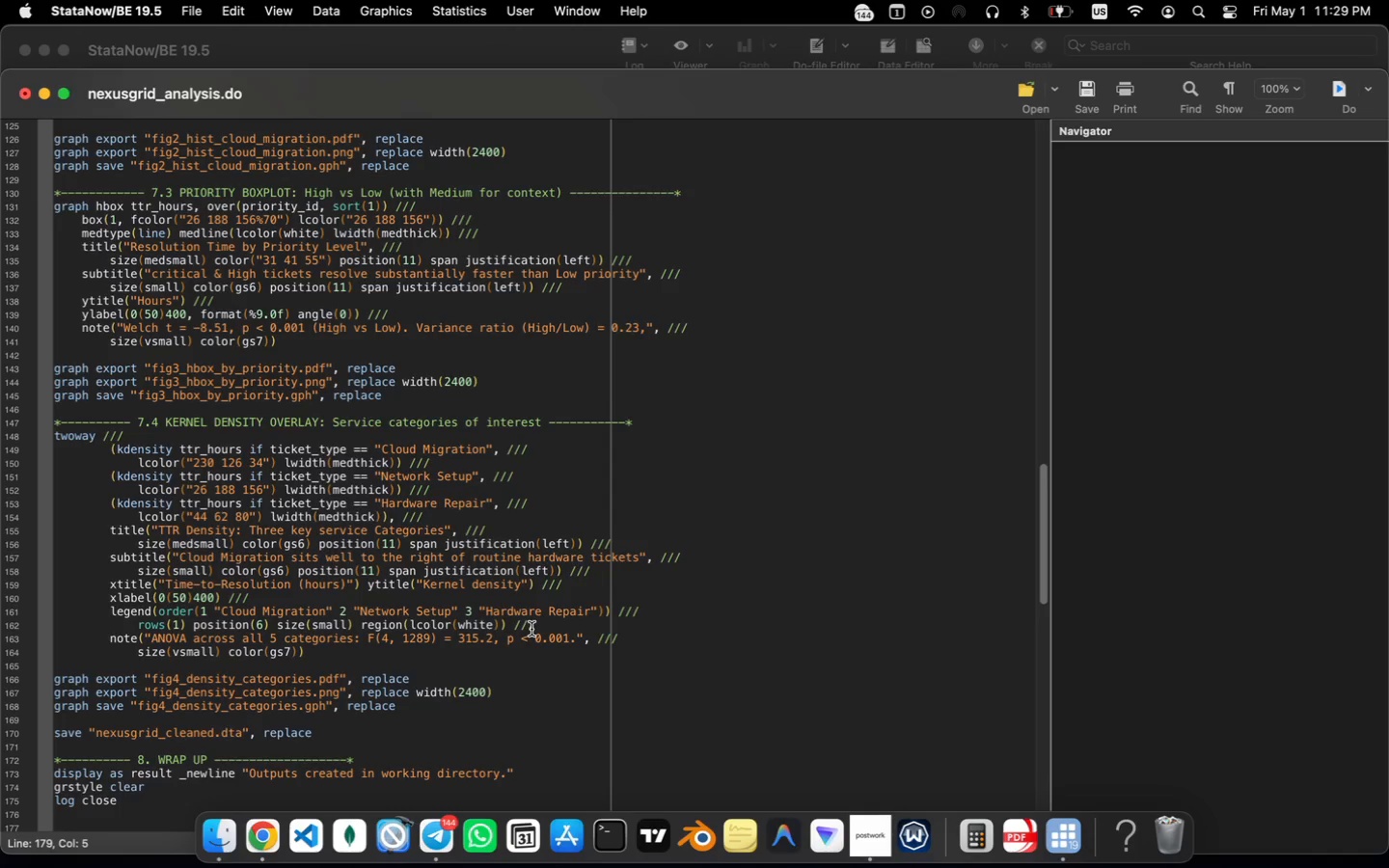 
wait(51.69)
 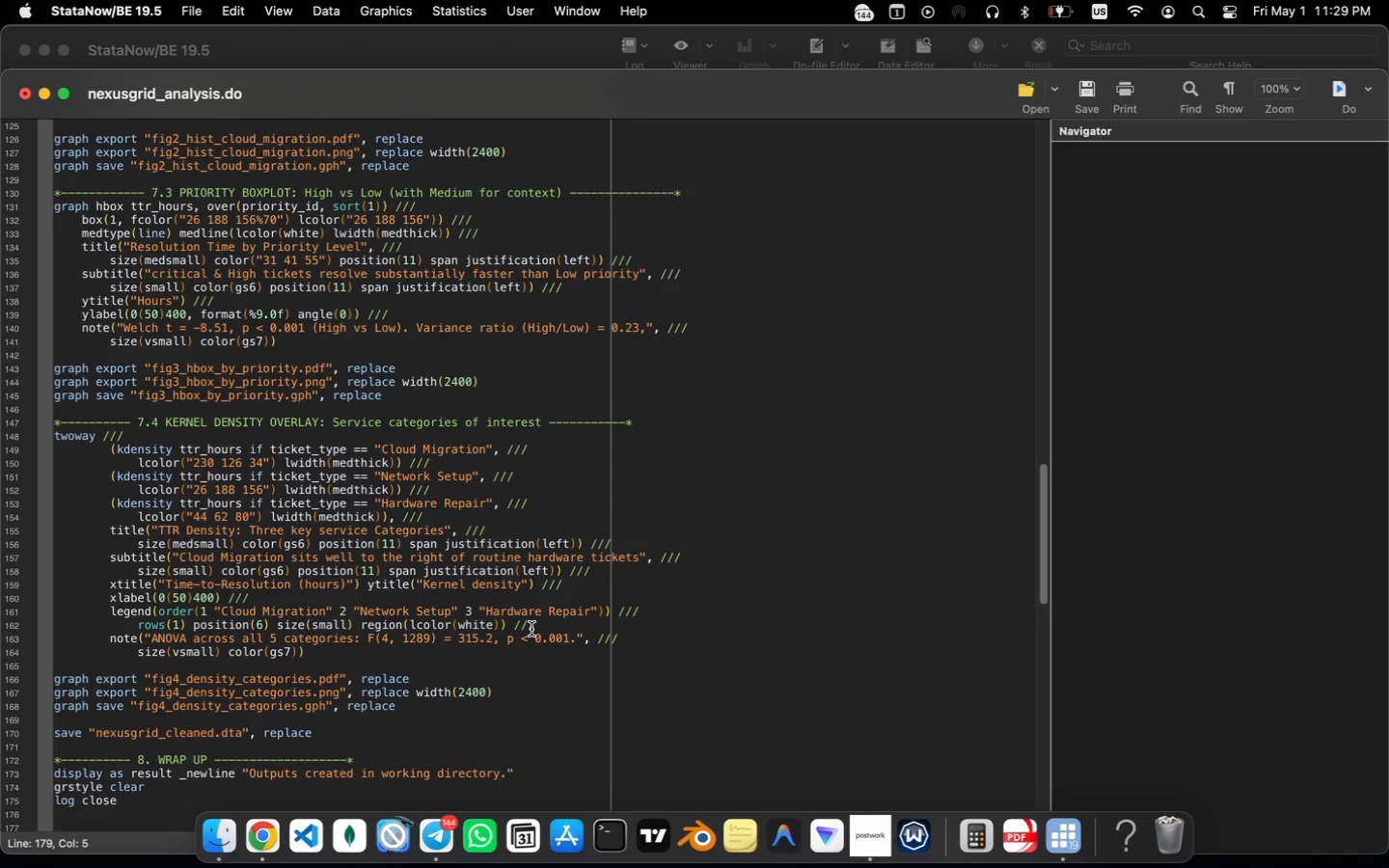 
left_click([613, 610])
 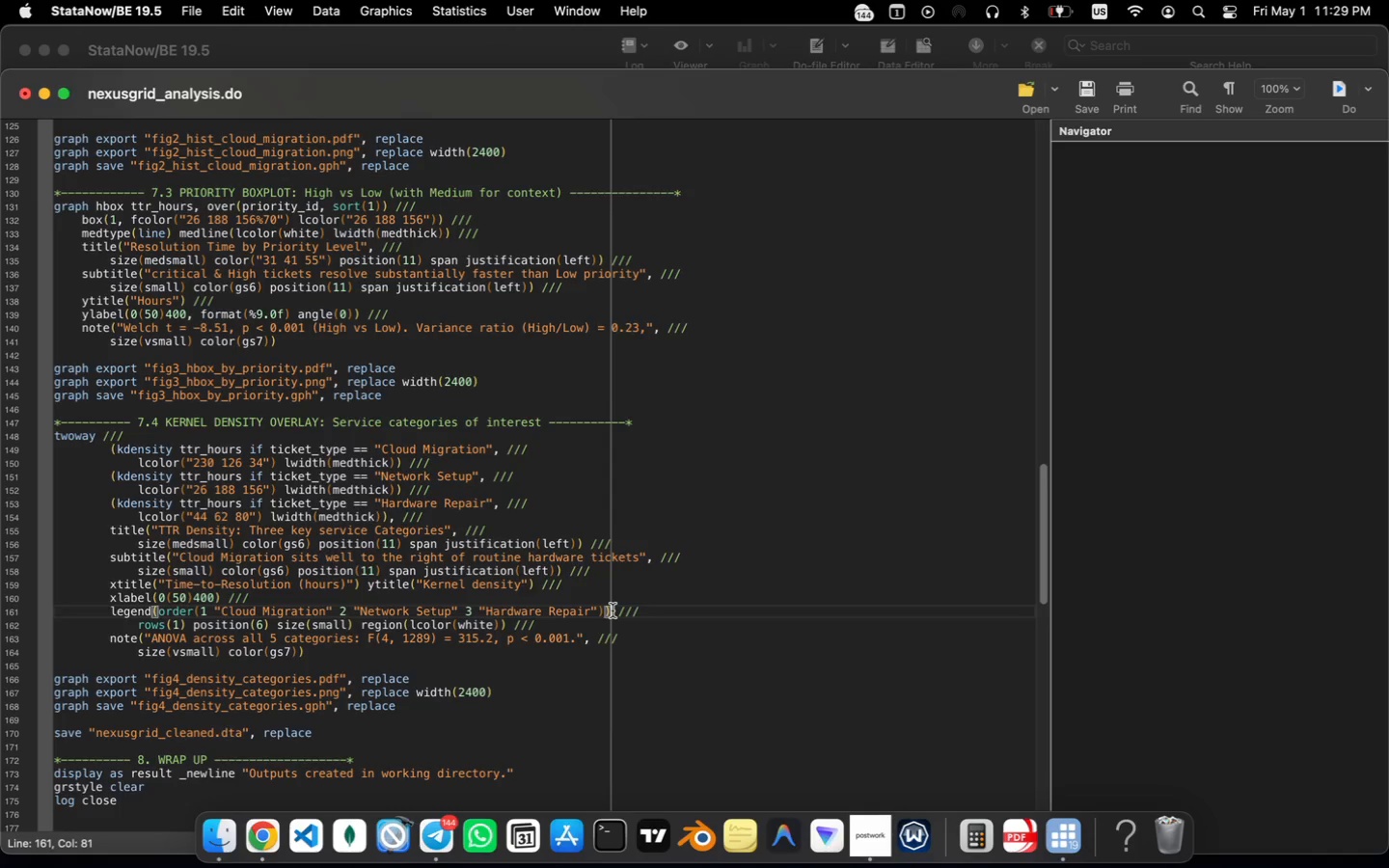 
key(Backspace)
 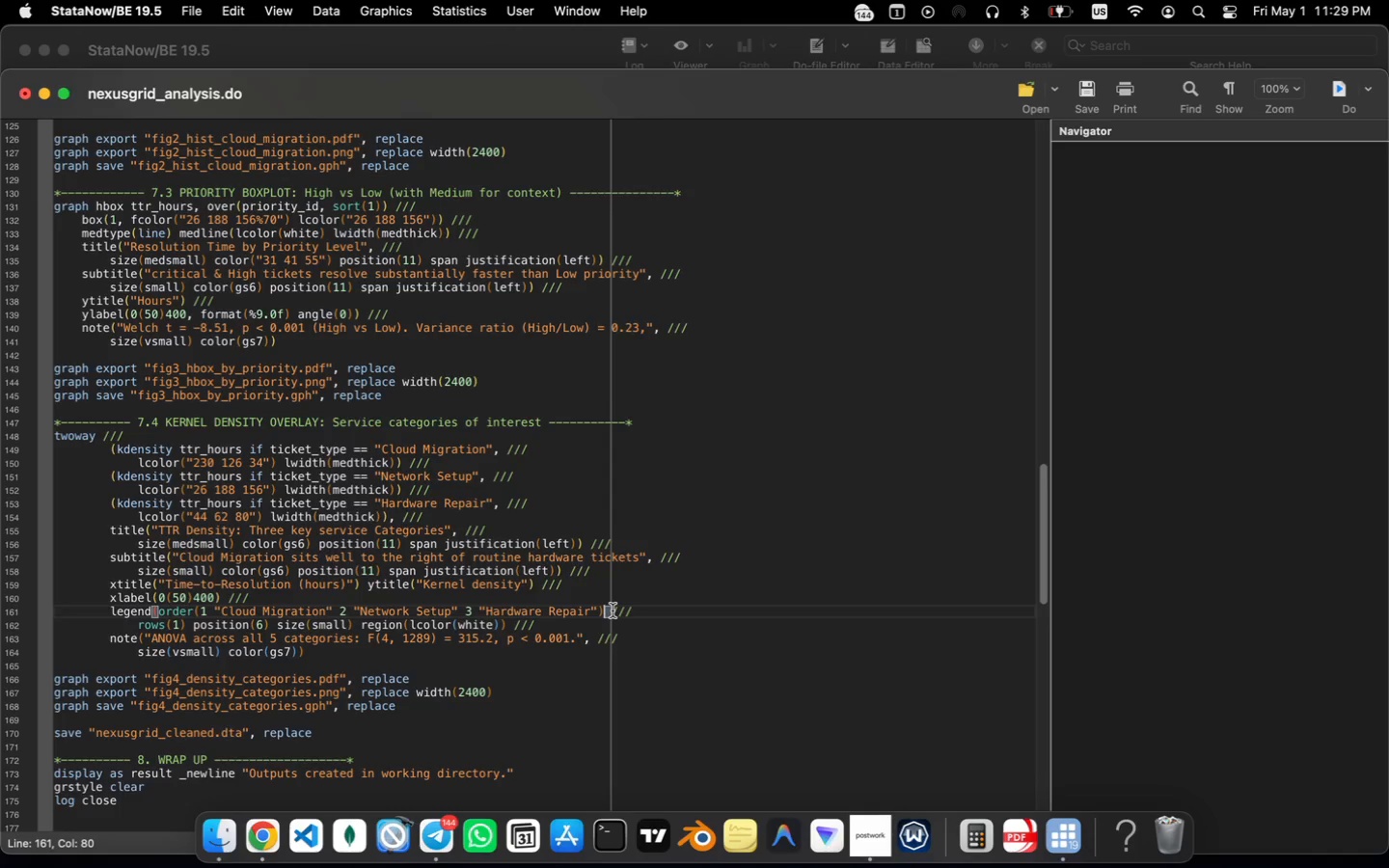 
key(ArrowDown)
 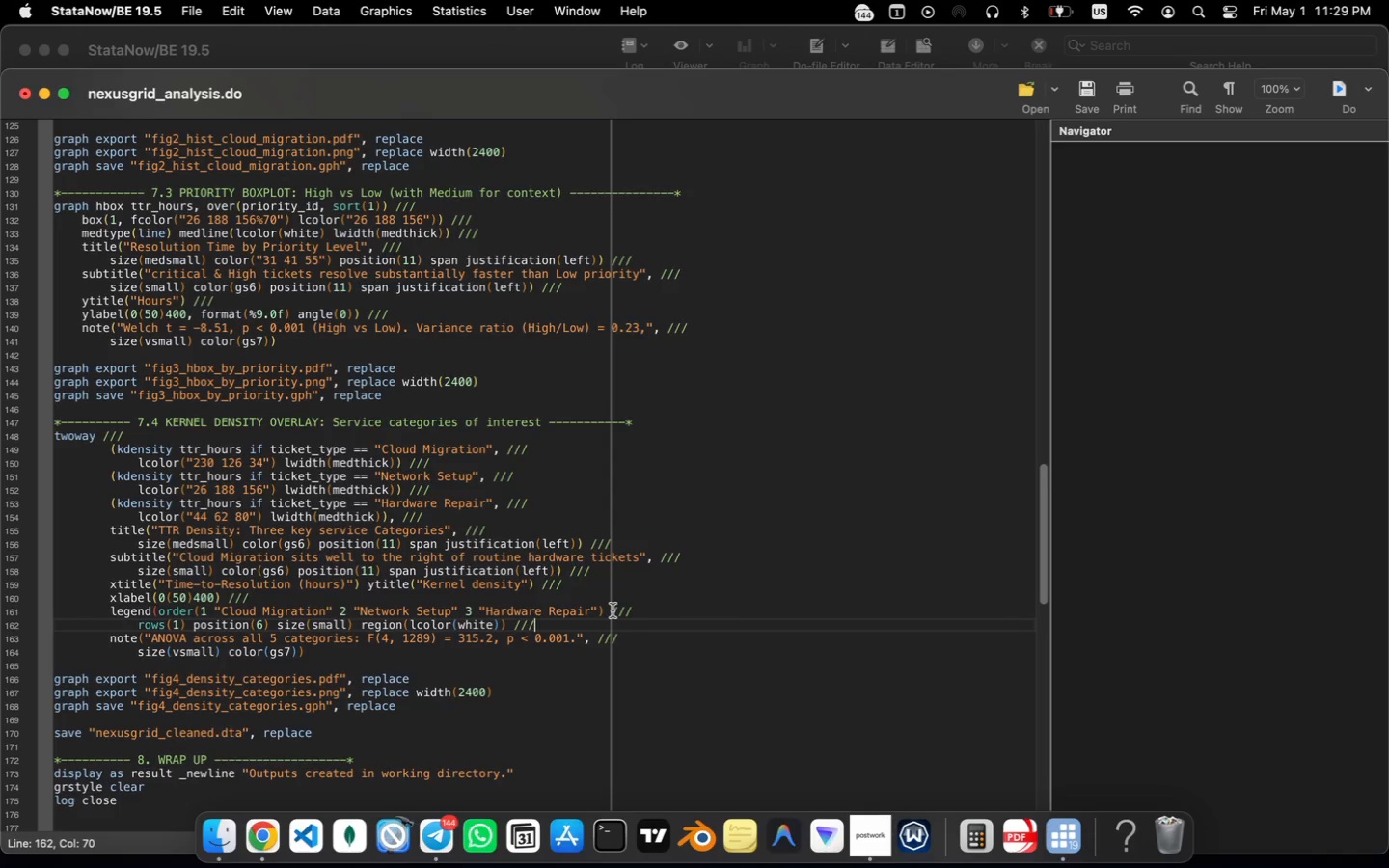 
key(ArrowLeft)
 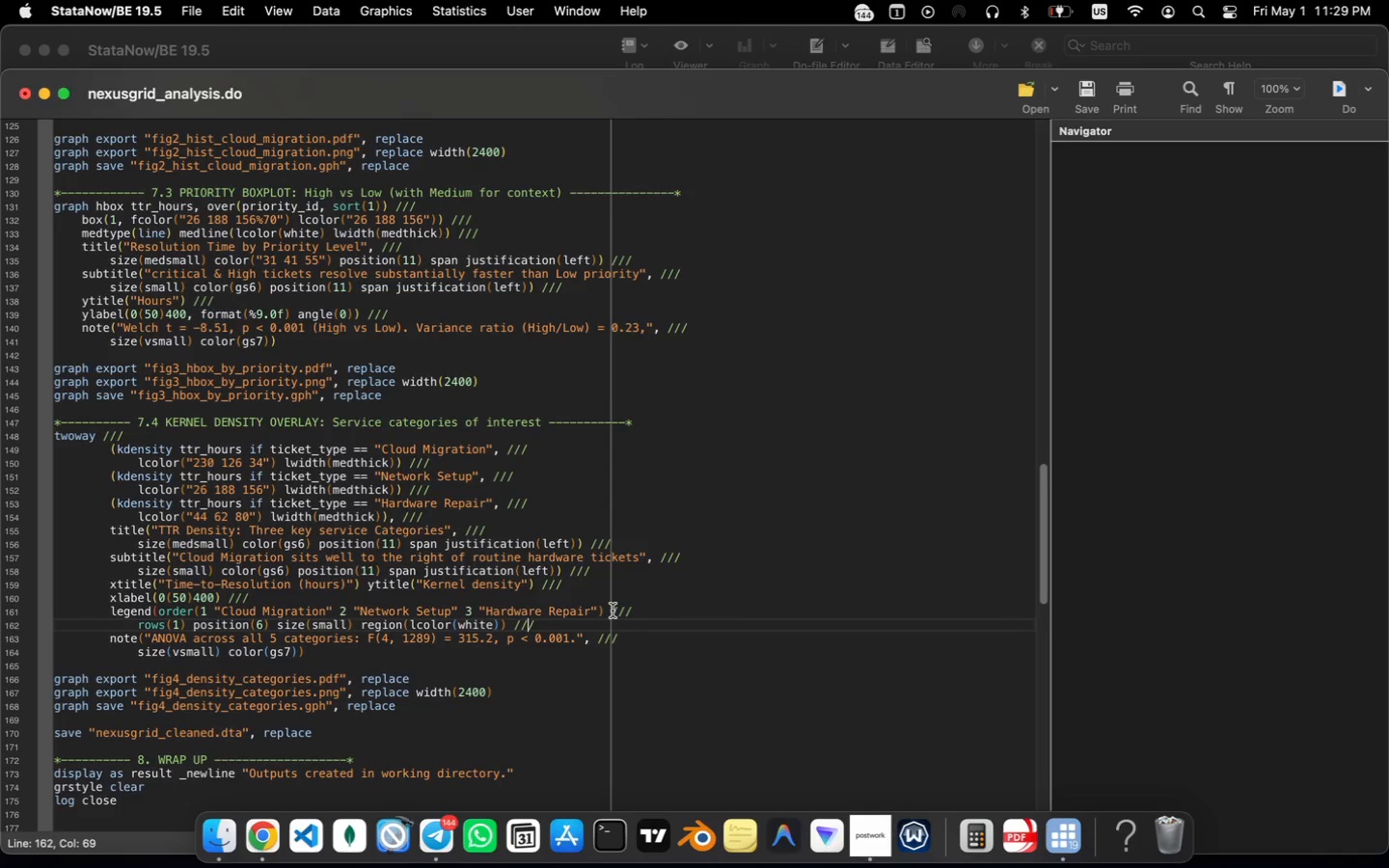 
key(ArrowLeft)
 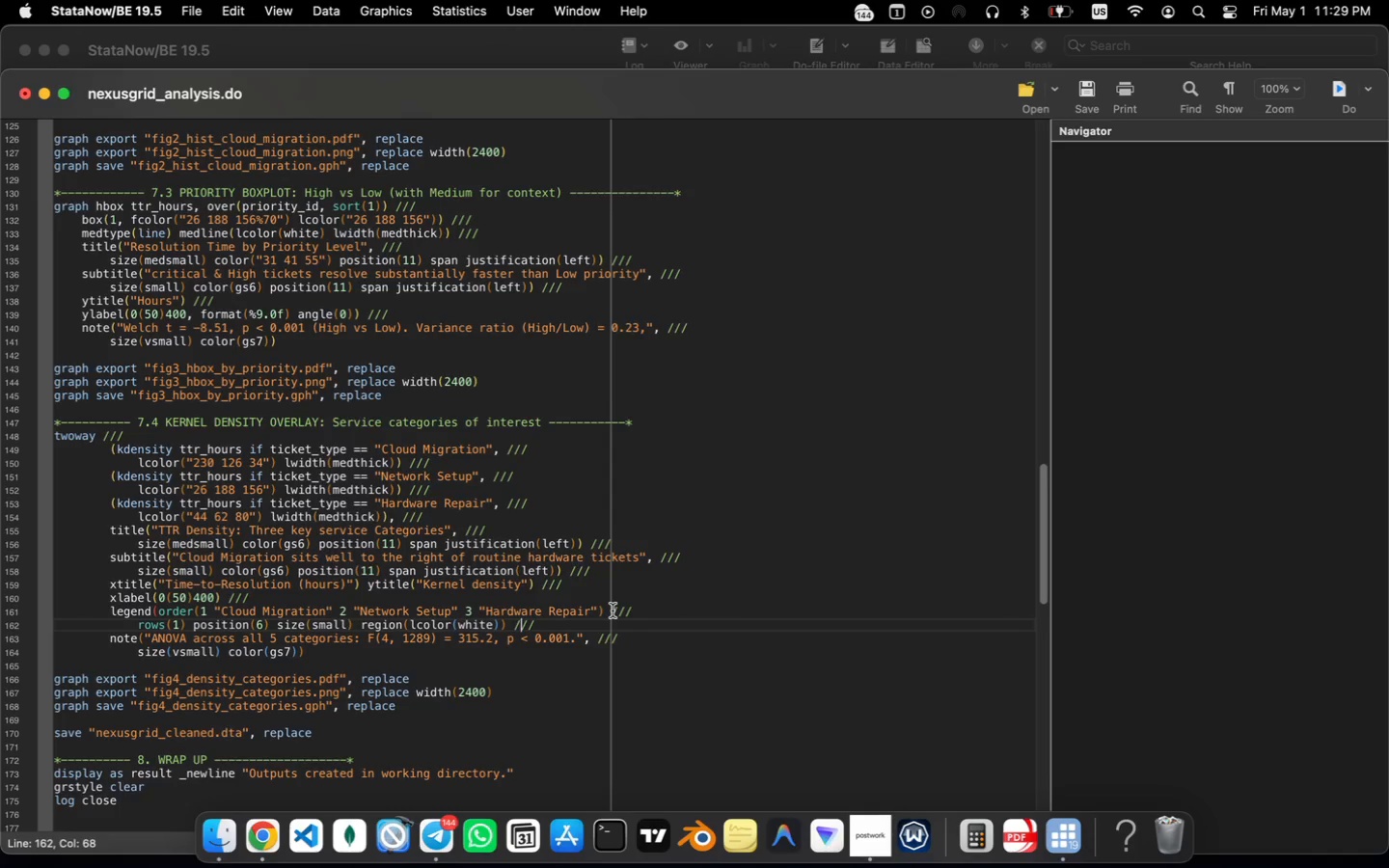 
key(ArrowLeft)
 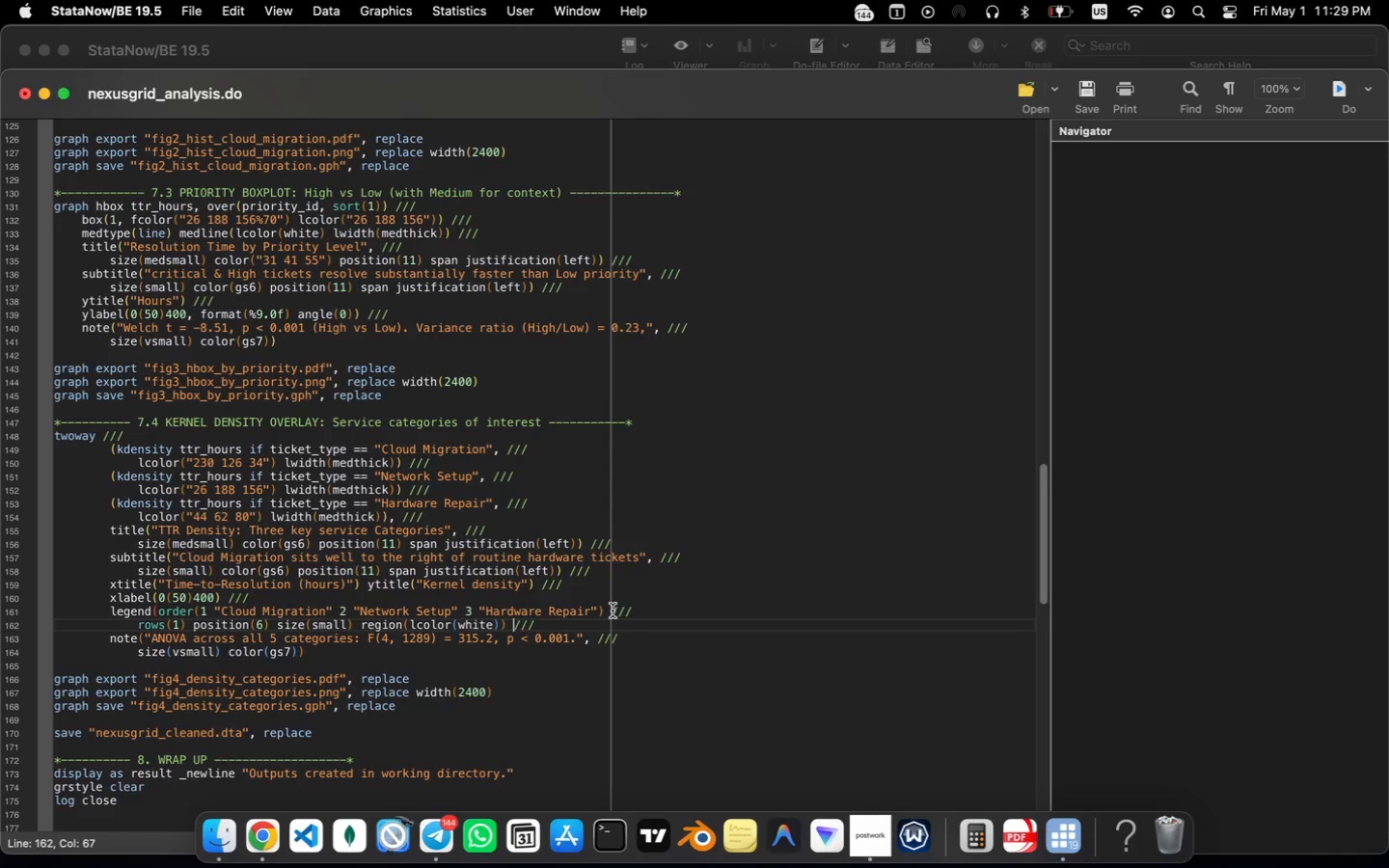 
key(ArrowLeft)
 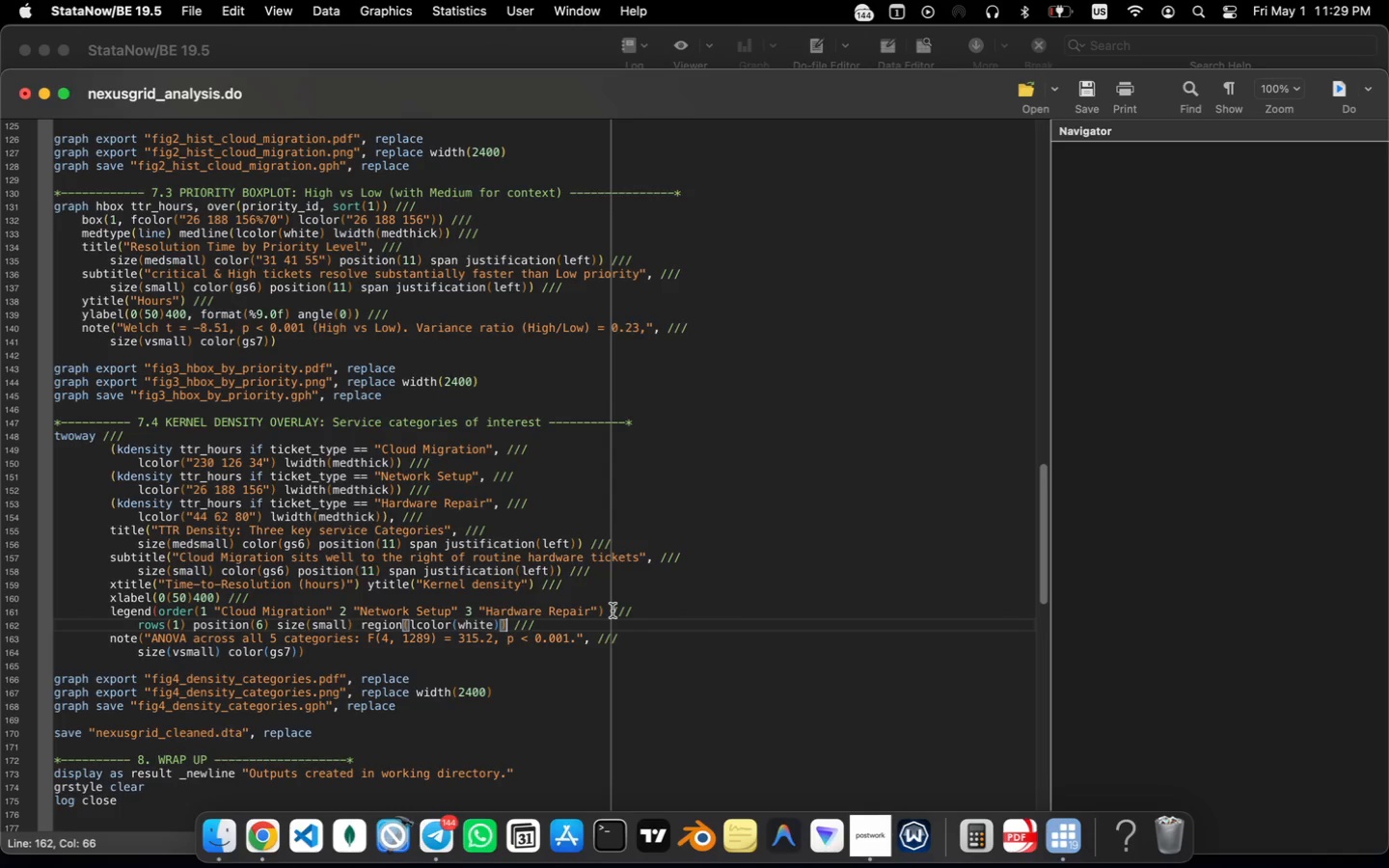 
key(Shift+0)
 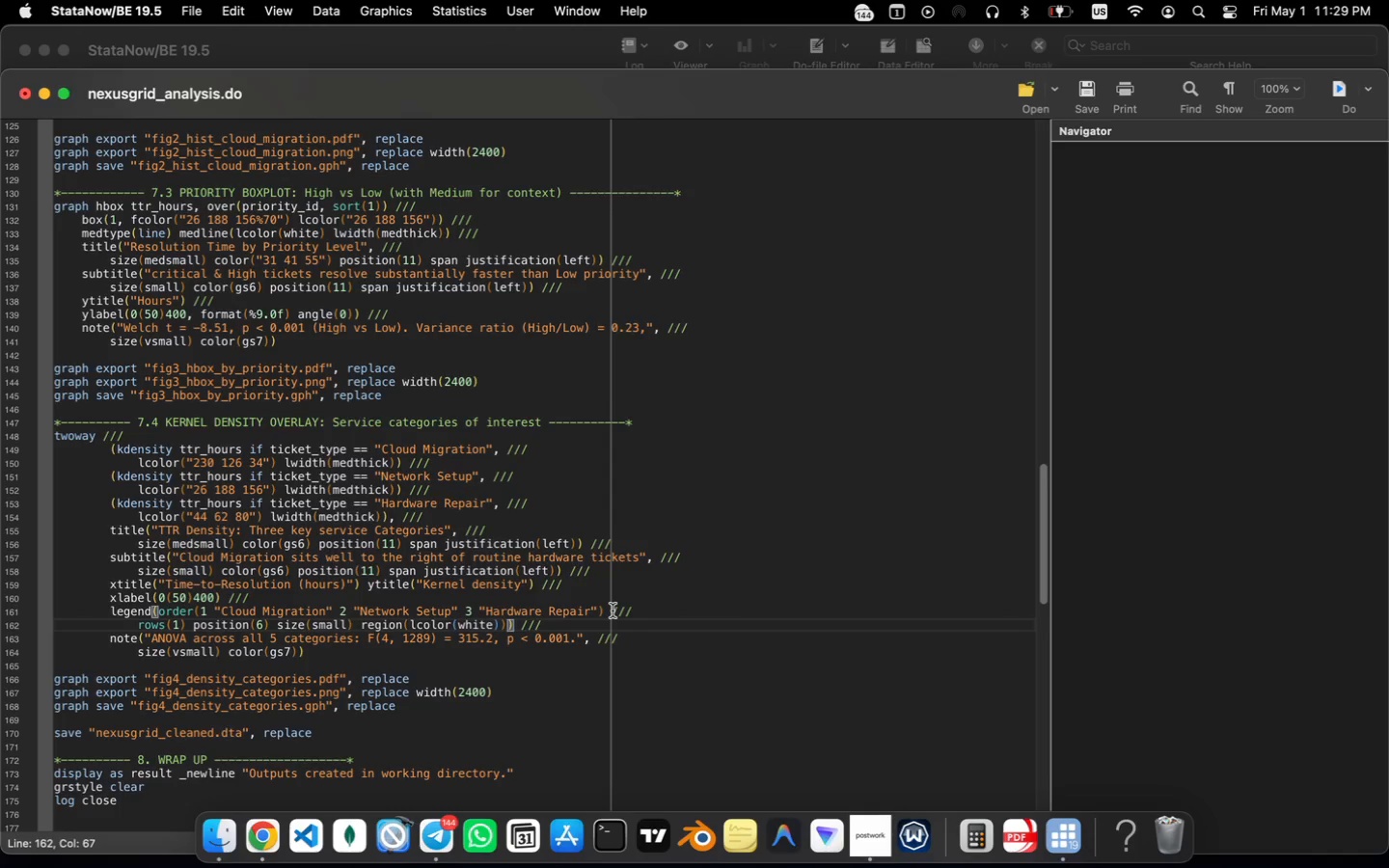 
wait(9.6)
 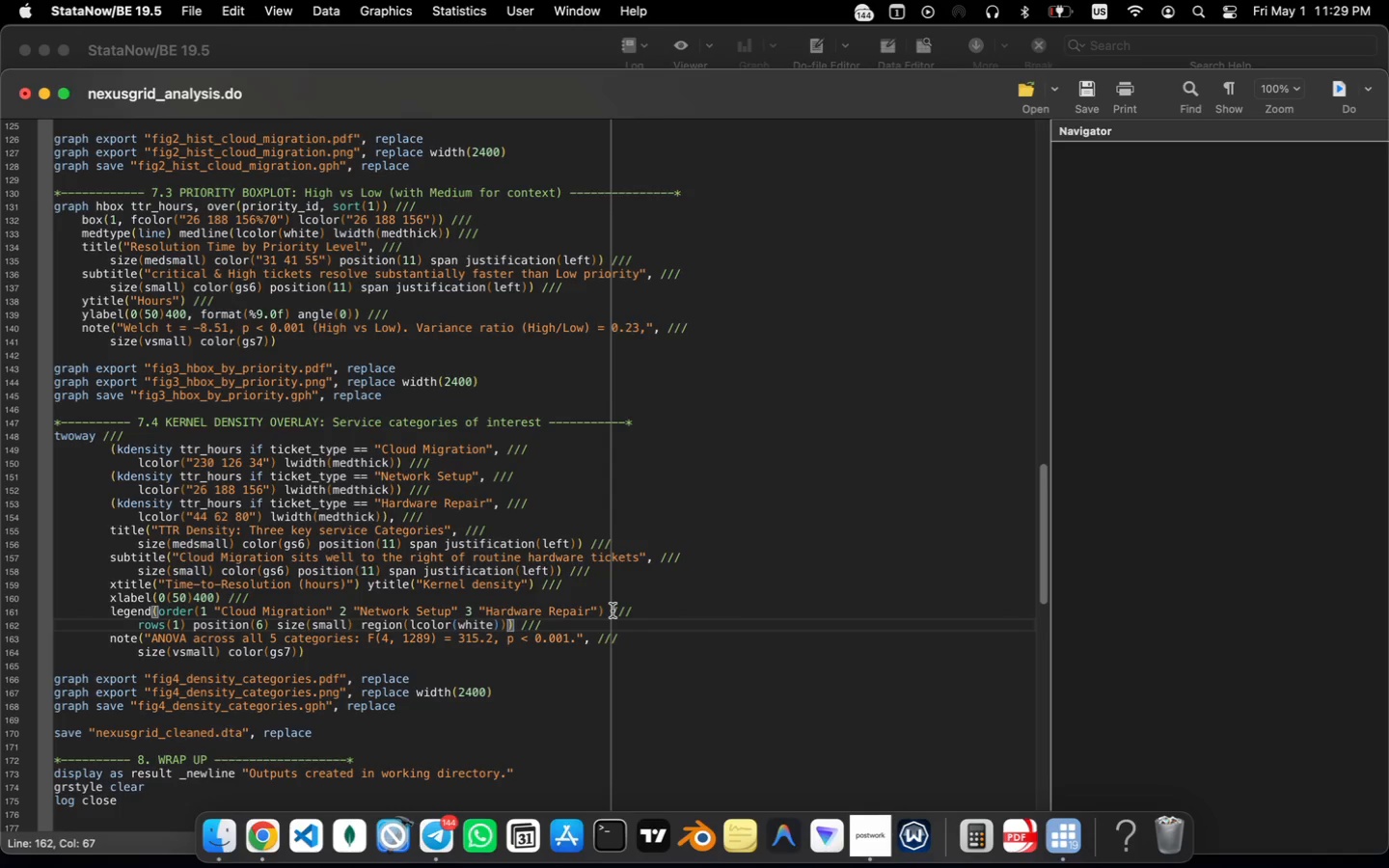 
left_click([1343, 89])
 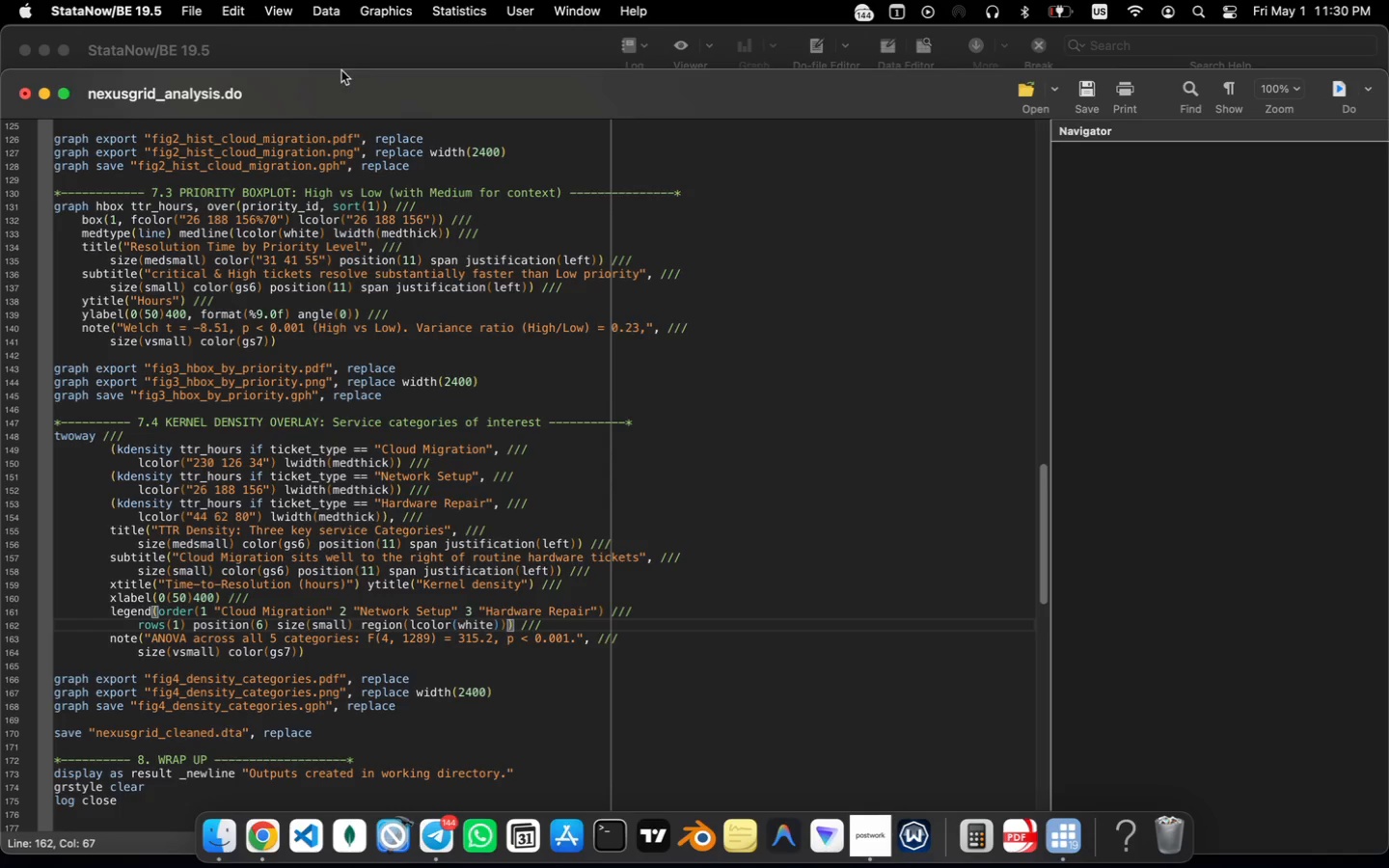 
left_click([356, 45])
 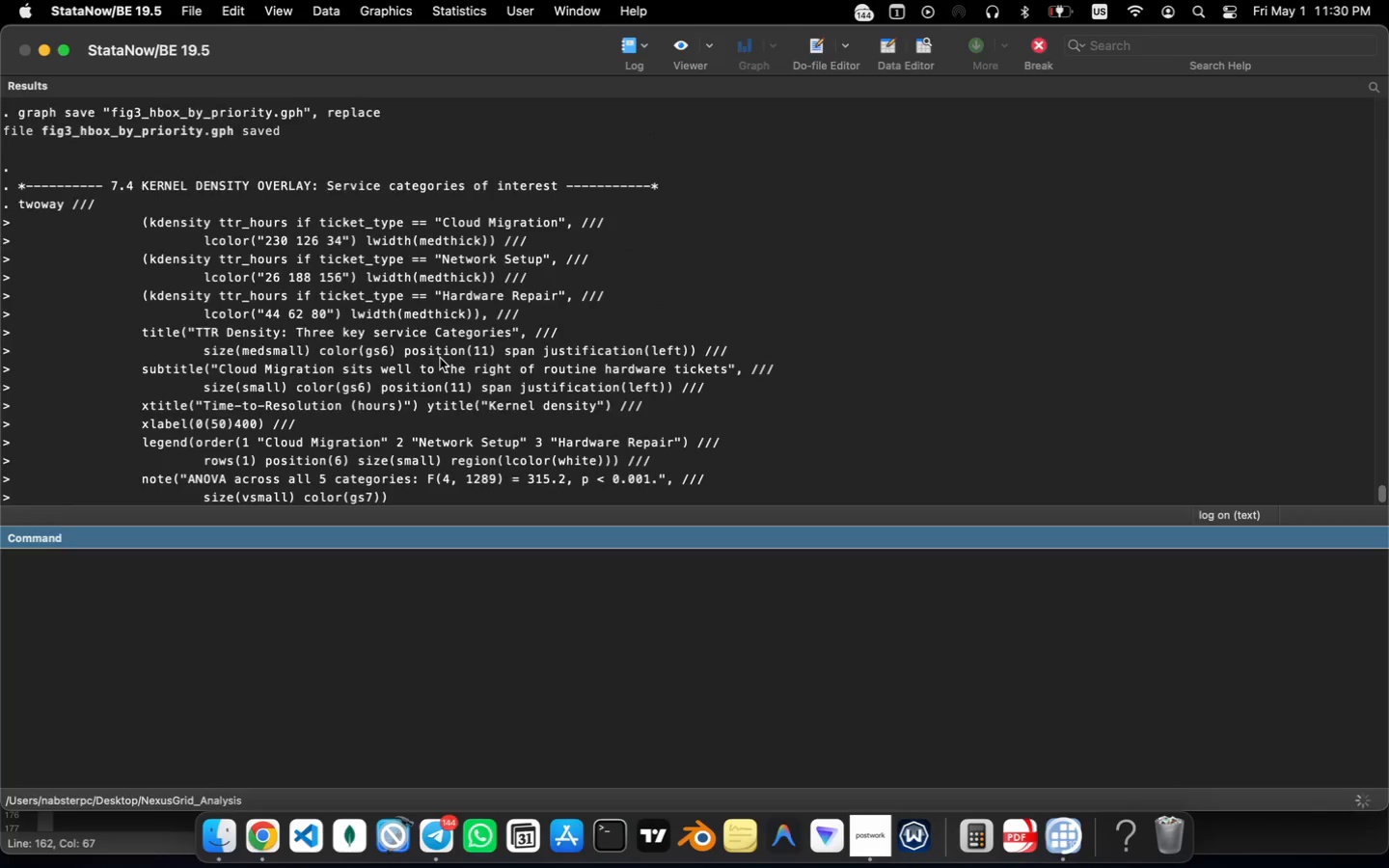 
wait(23.15)
 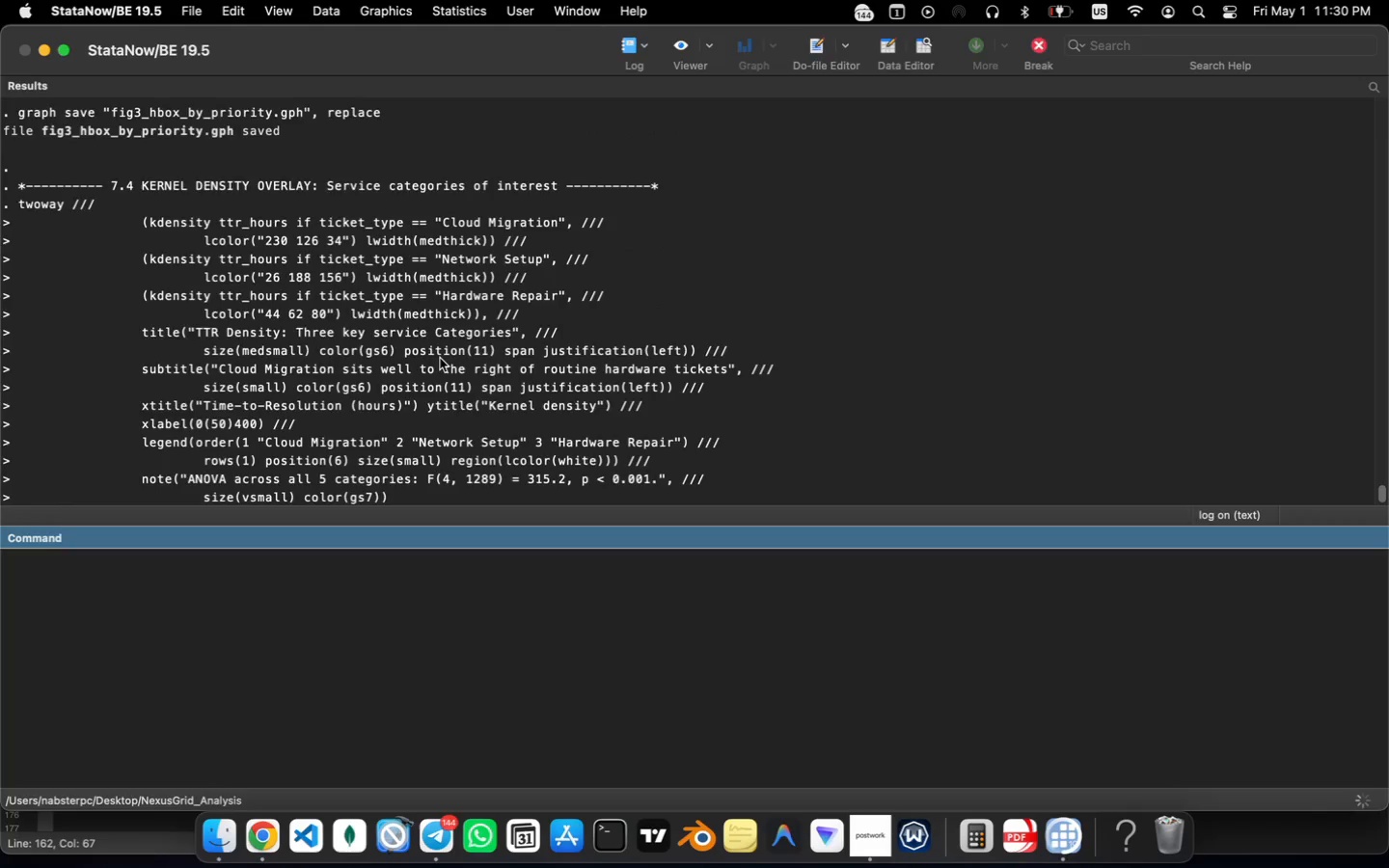 
left_click([21, 51])
 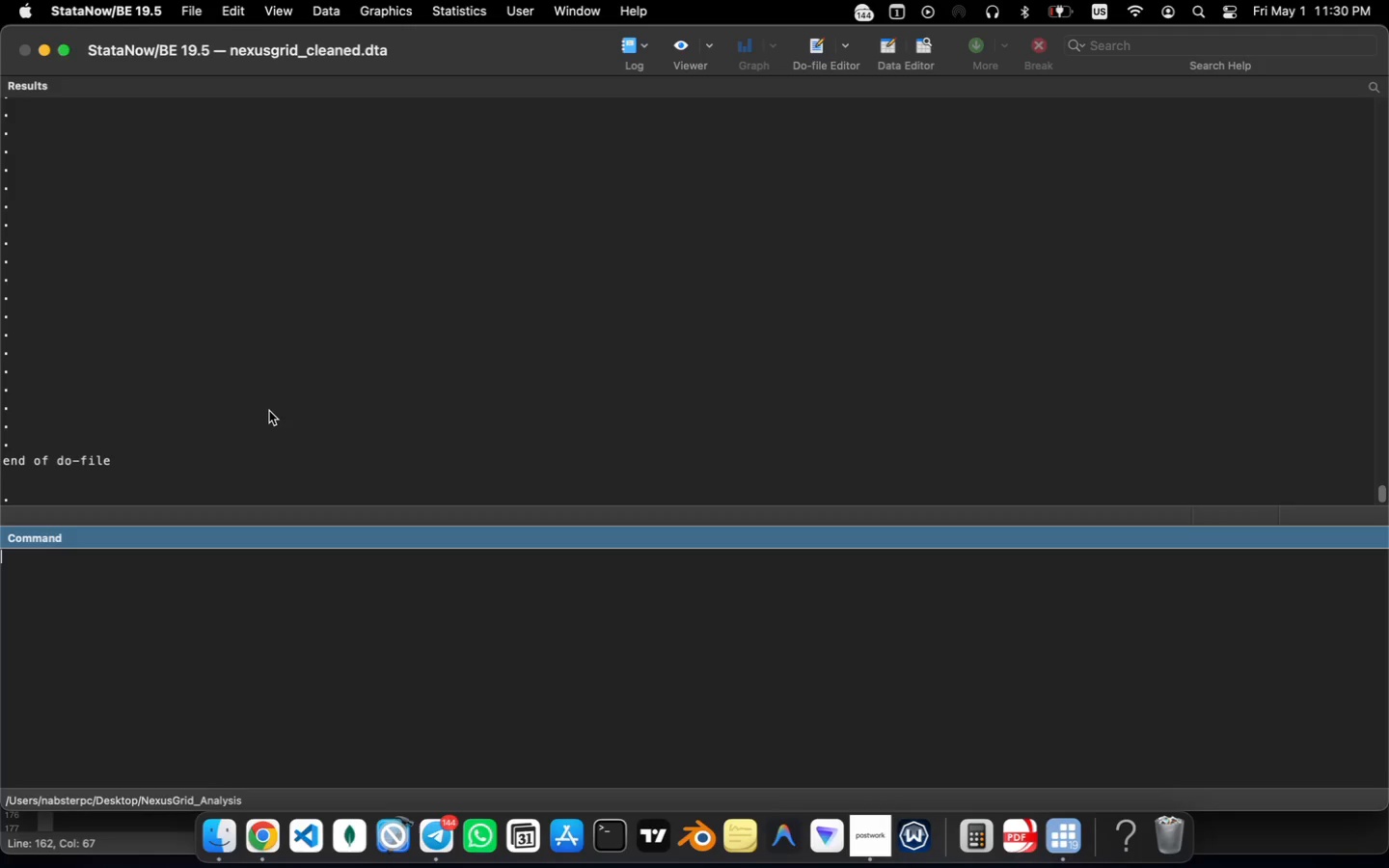 
scroll: coordinate [269, 411], scroll_direction: up, amount: 13.0
 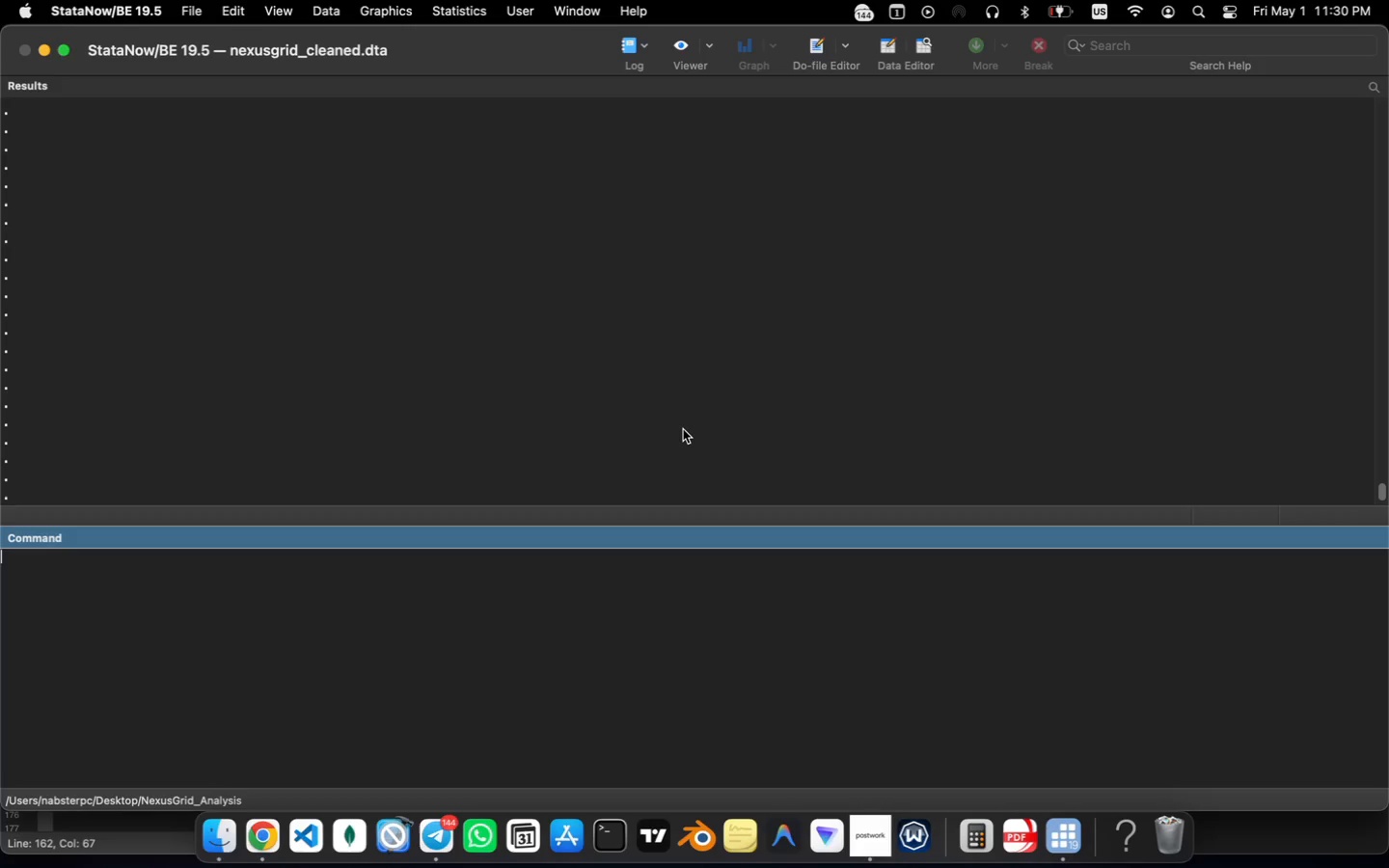 
key(Meta+Tab)